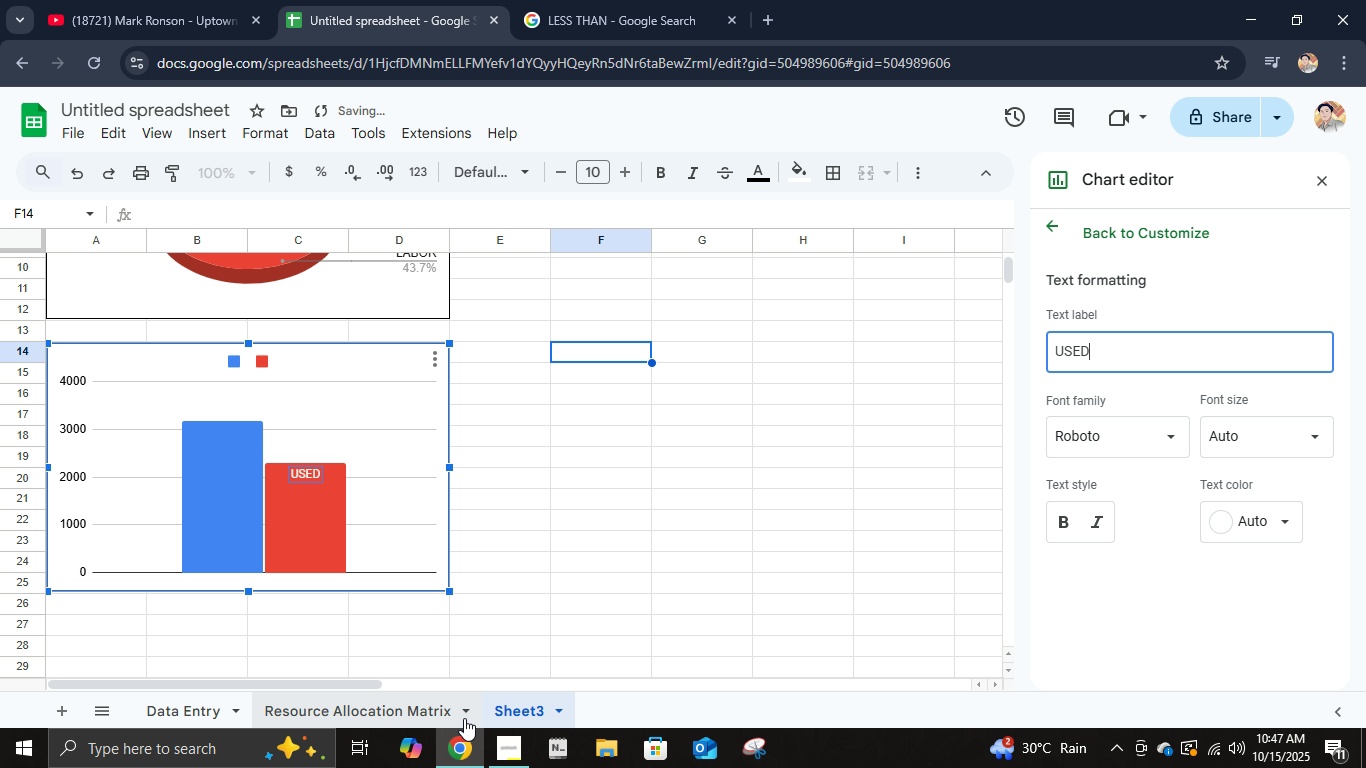 
left_click([407, 707])
 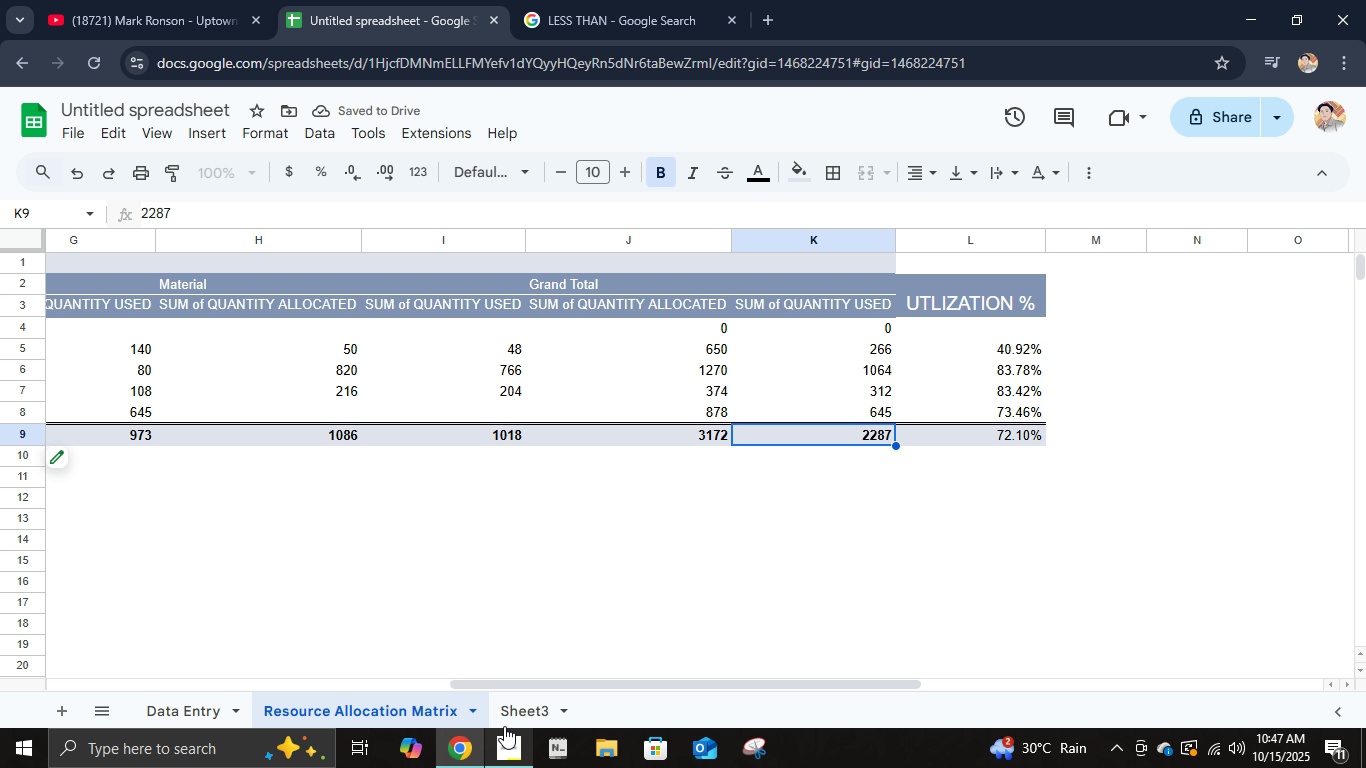 
left_click([516, 708])
 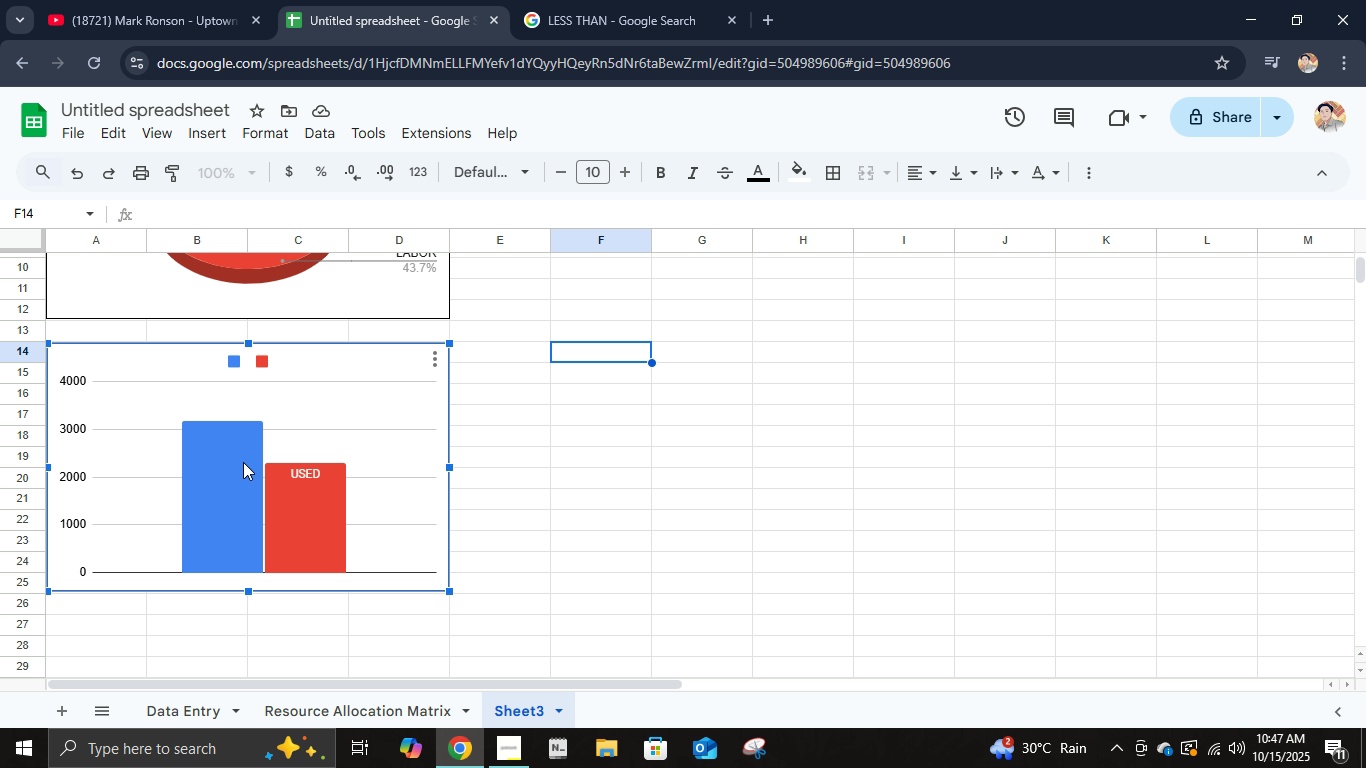 
double_click([242, 461])
 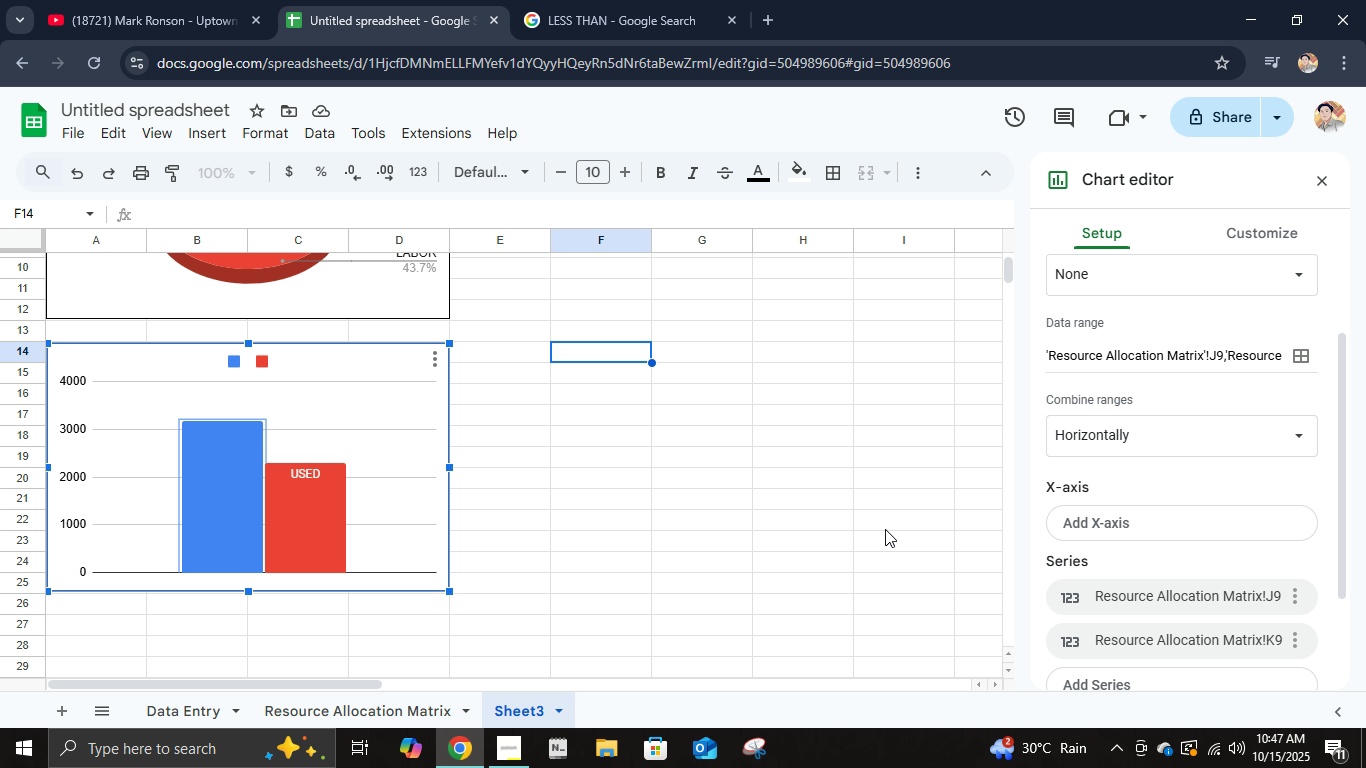 
scroll: coordinate [1113, 548], scroll_direction: down, amount: 6.0
 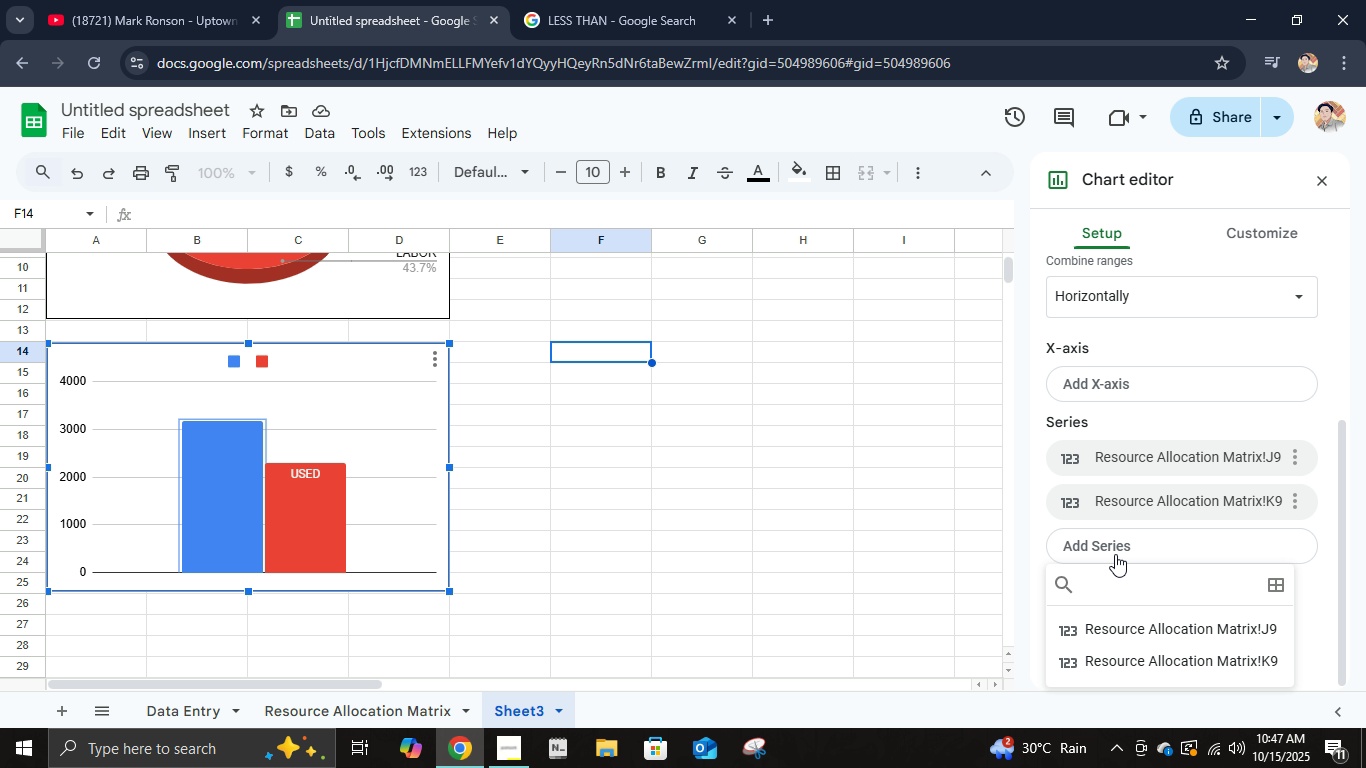 
left_click([1115, 554])
 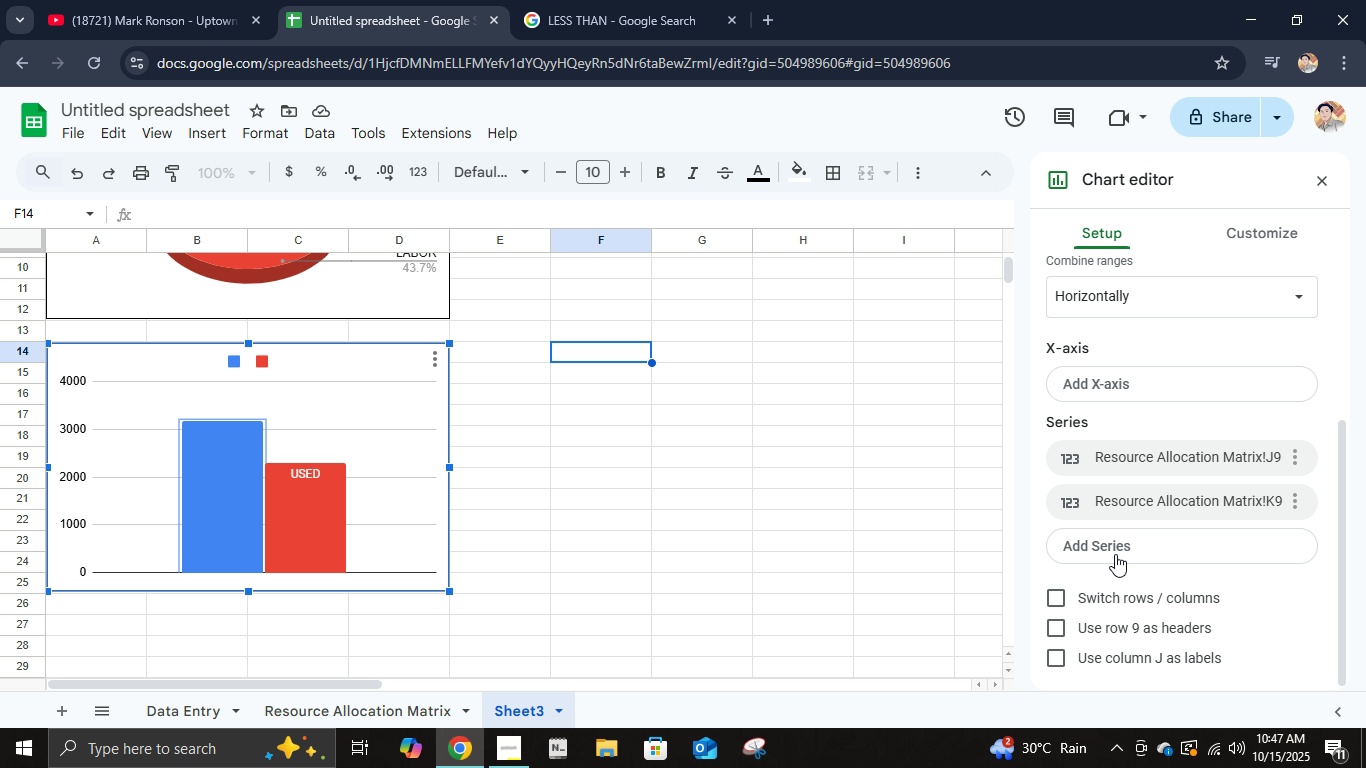 
left_click([1115, 554])
 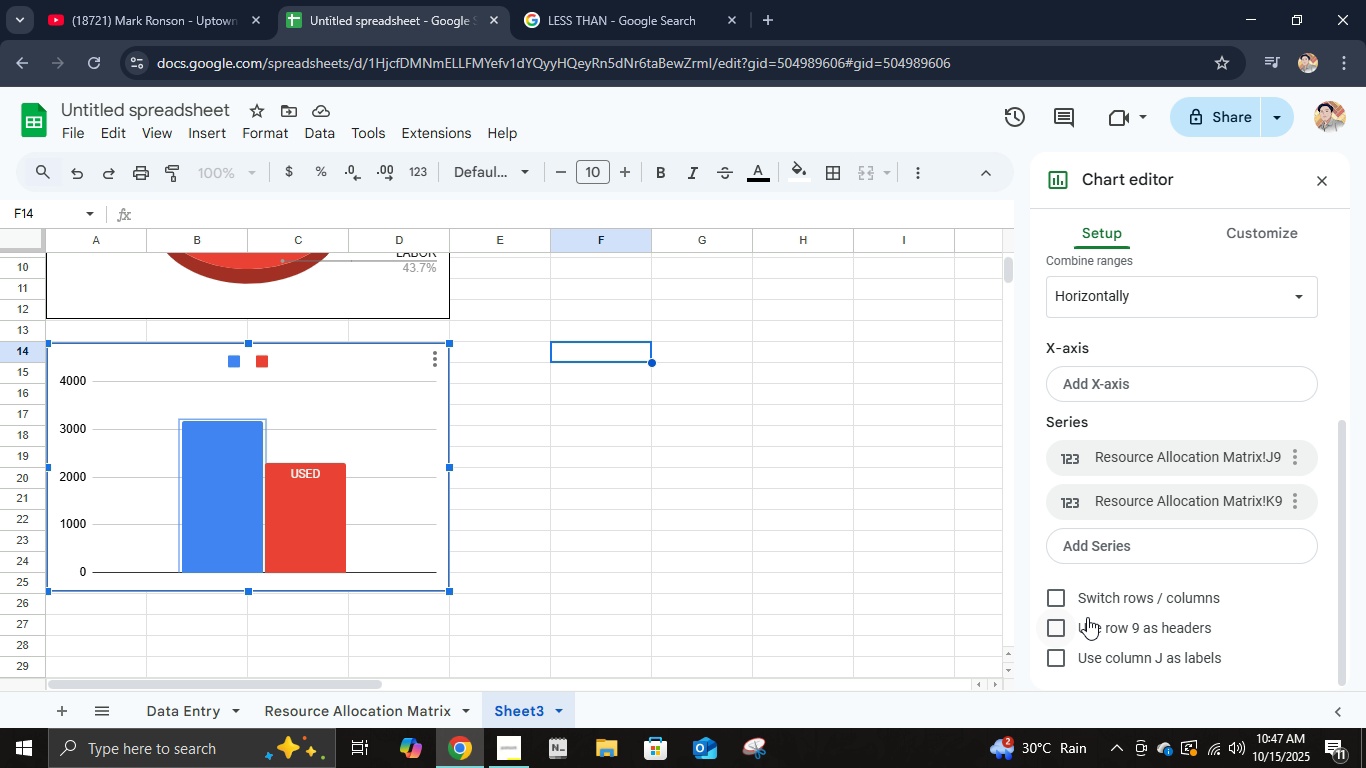 
scroll: coordinate [1132, 449], scroll_direction: up, amount: 5.0
 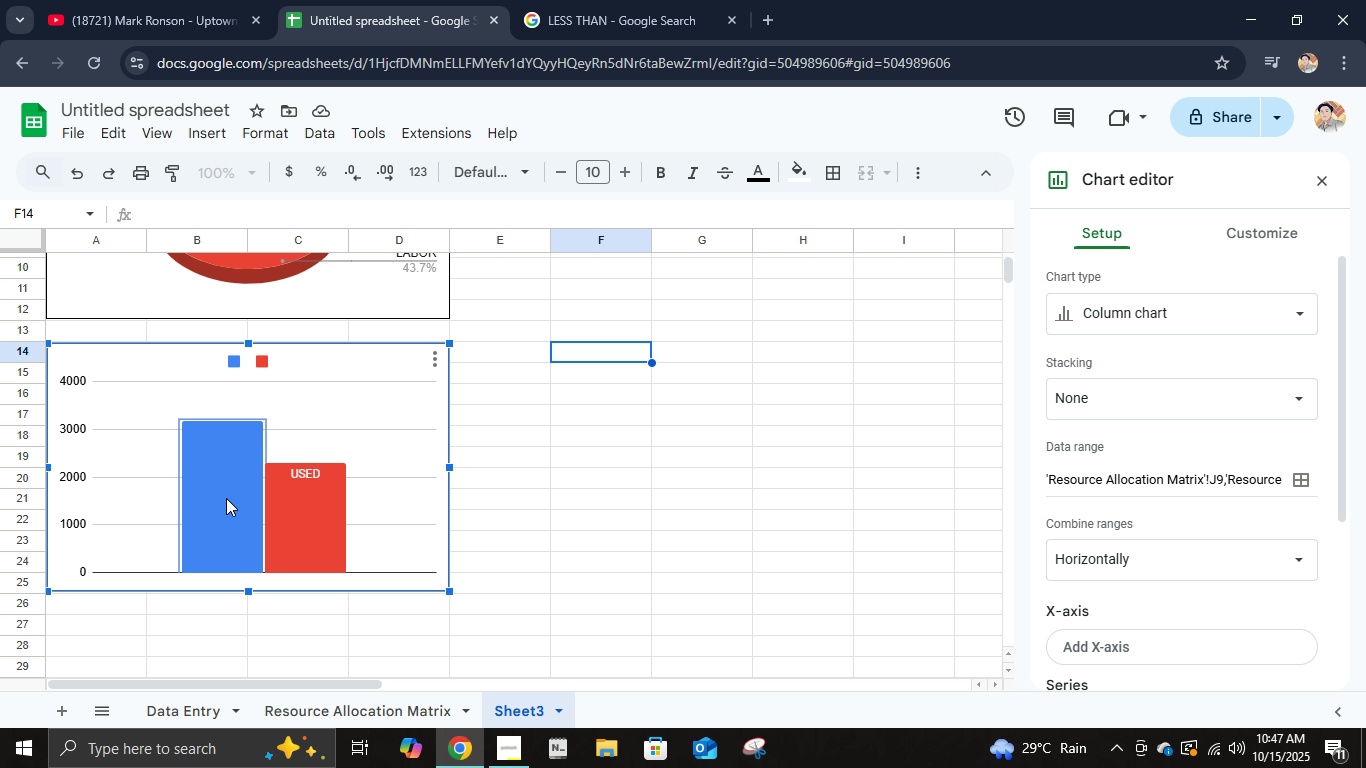 
double_click([226, 498])
 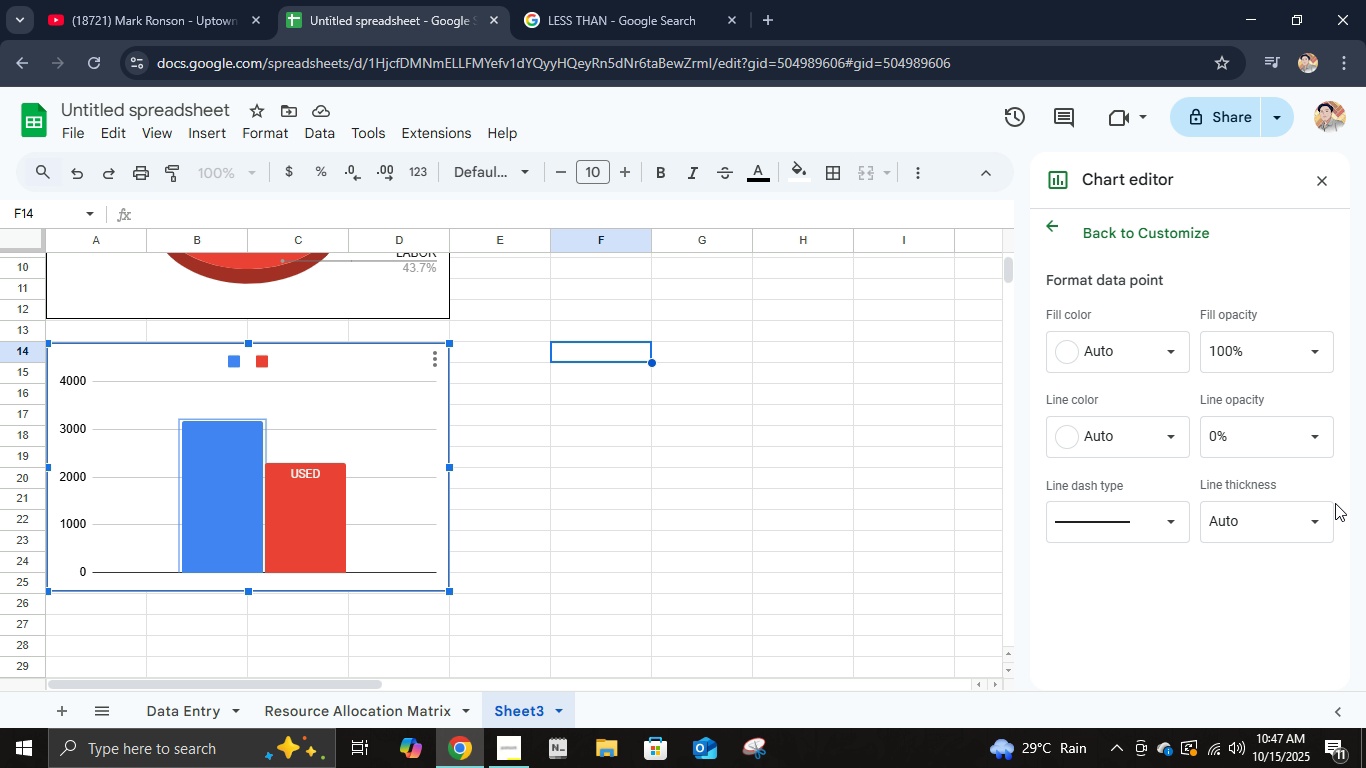 
scroll: coordinate [1221, 567], scroll_direction: down, amount: 1.0
 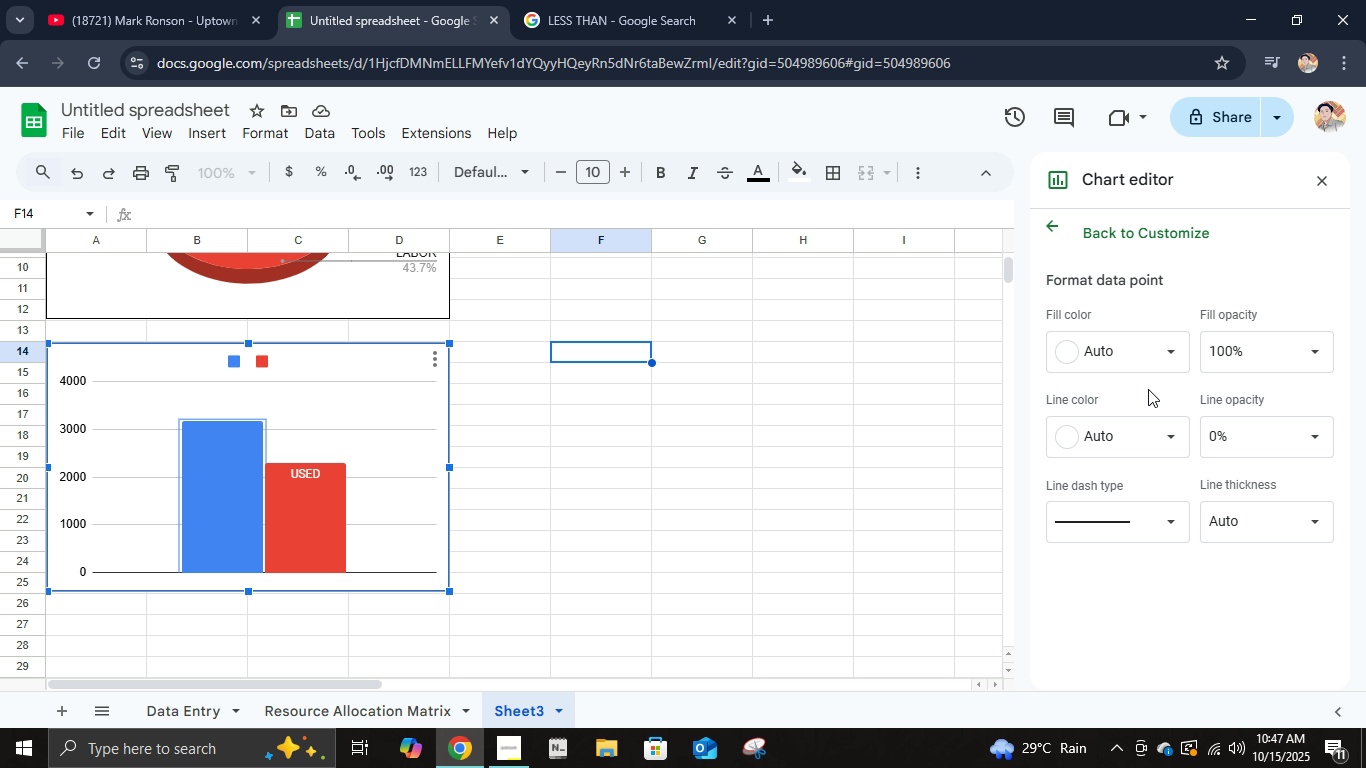 
left_click([1149, 389])
 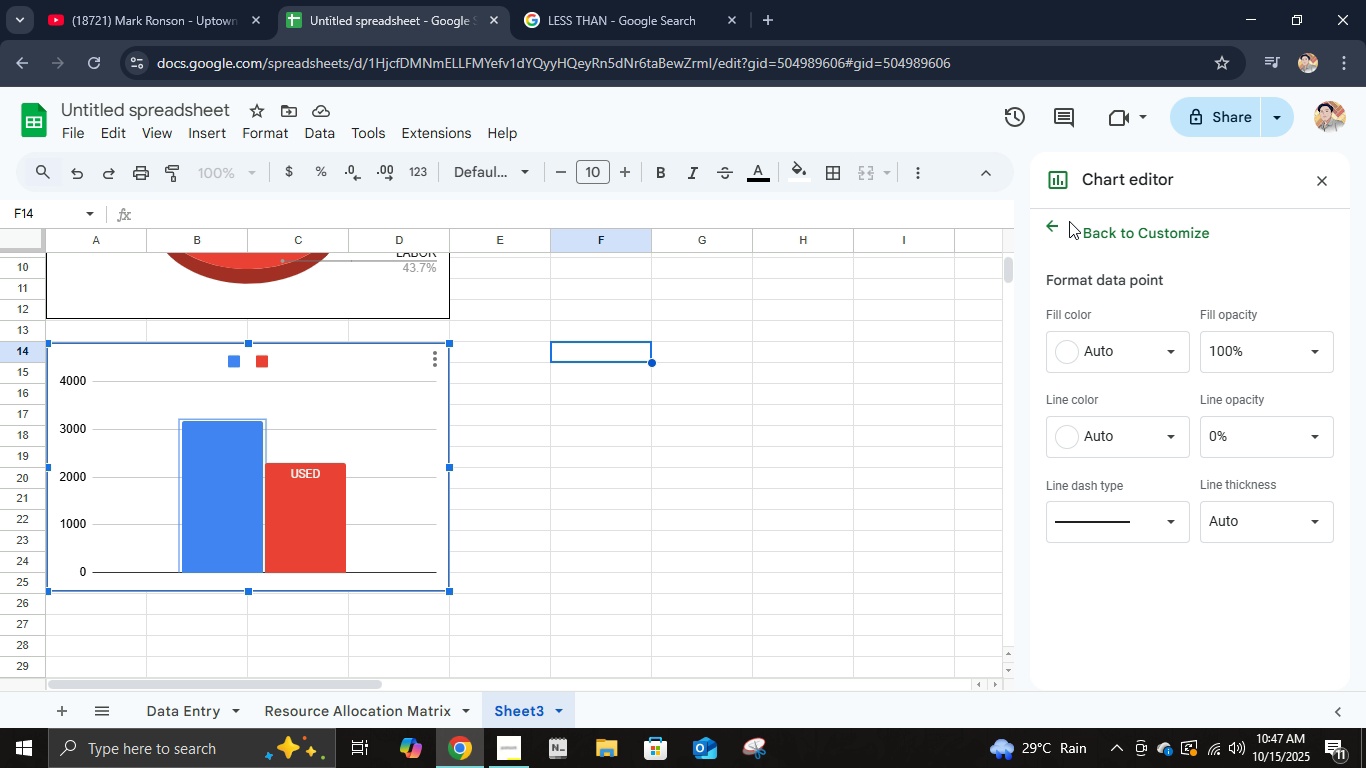 
left_click([1063, 221])
 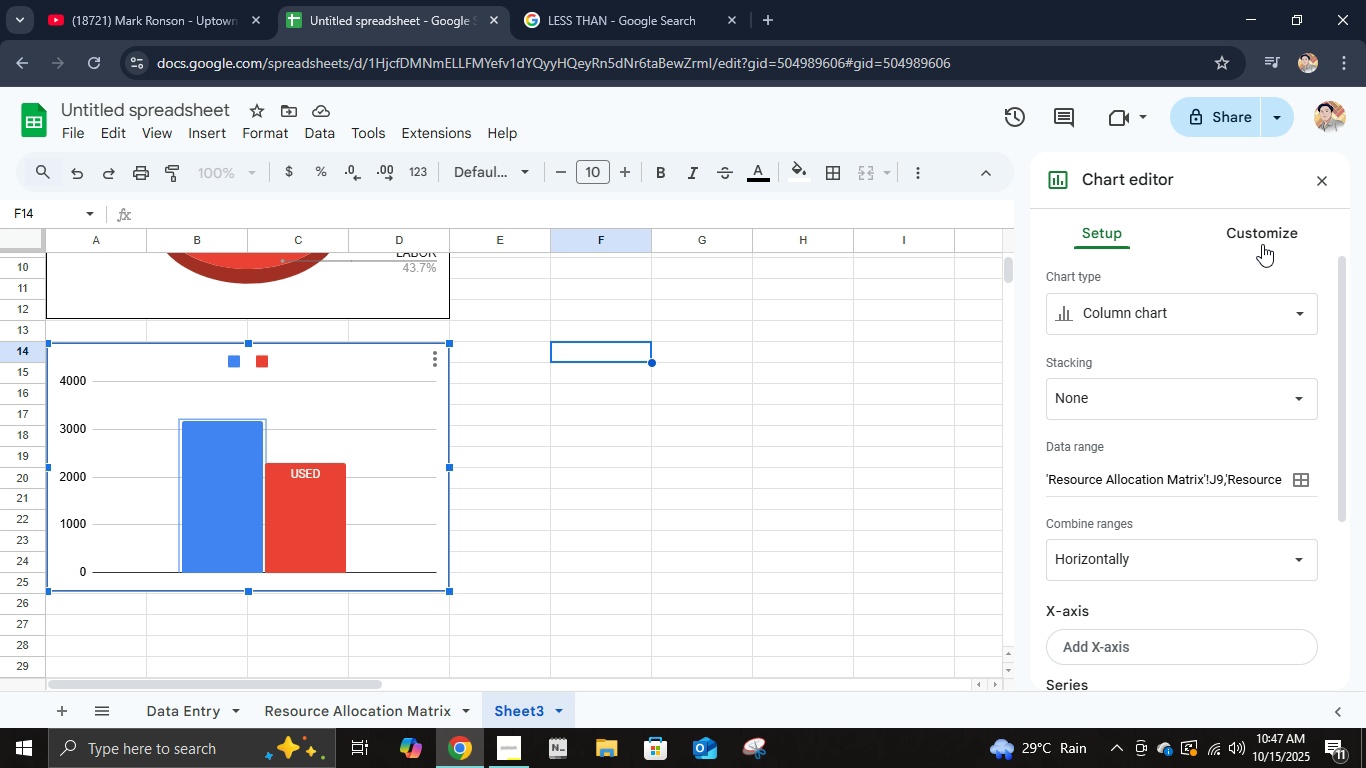 
left_click([1262, 243])
 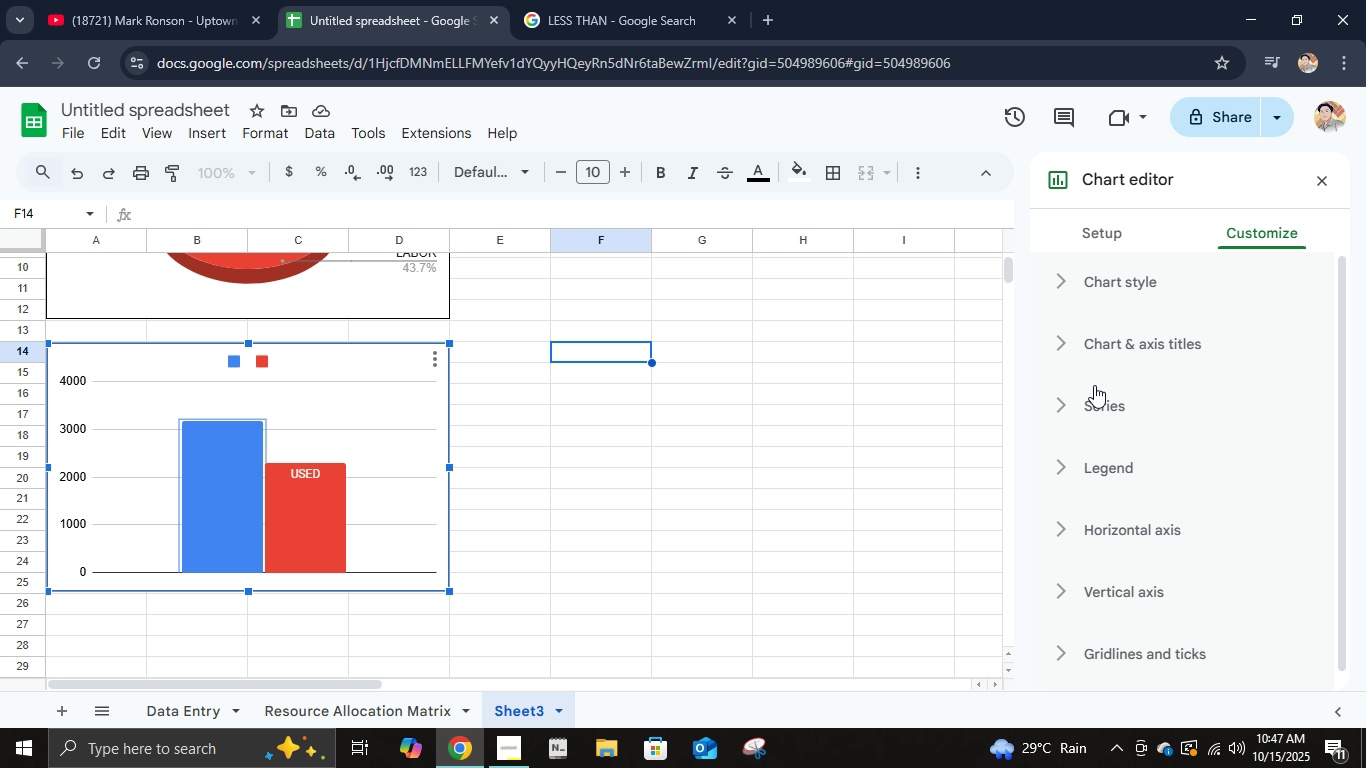 
left_click([1091, 408])
 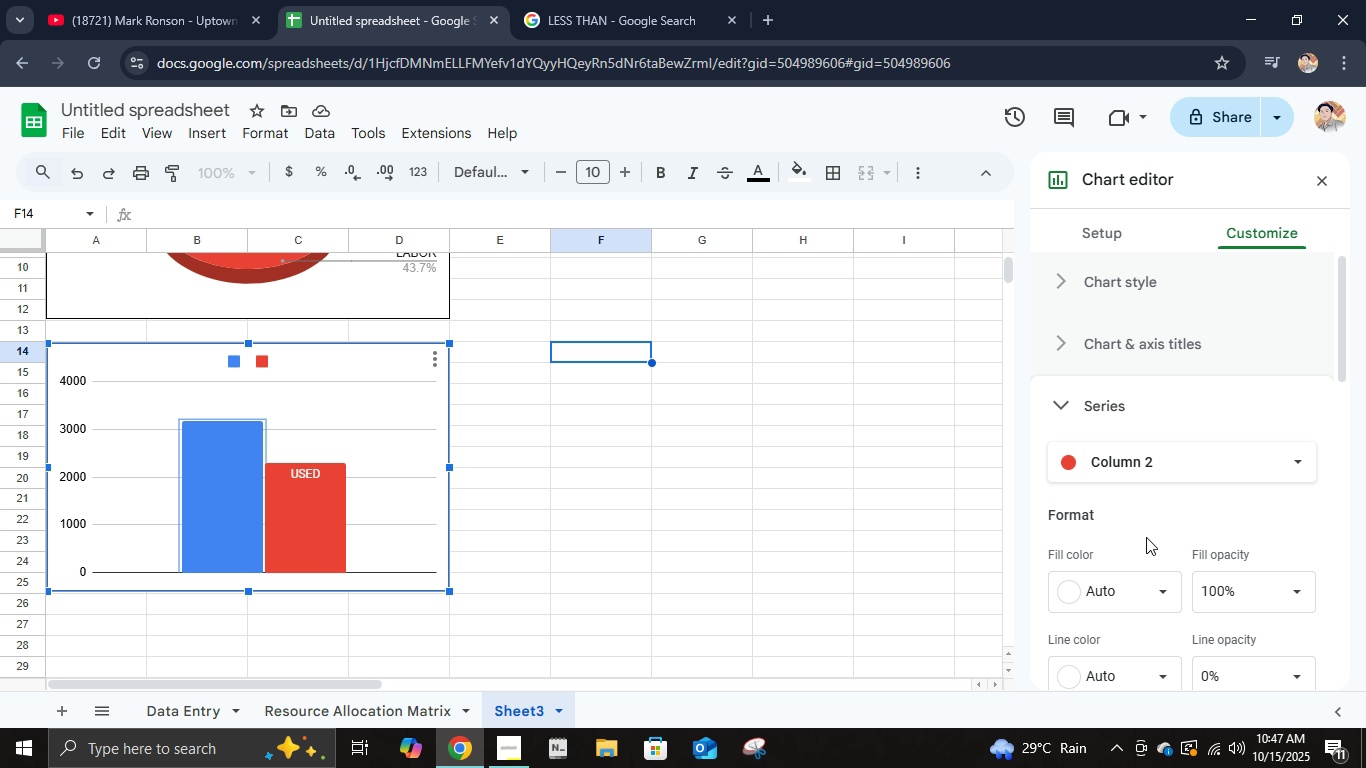 
scroll: coordinate [1161, 593], scroll_direction: down, amount: 5.0
 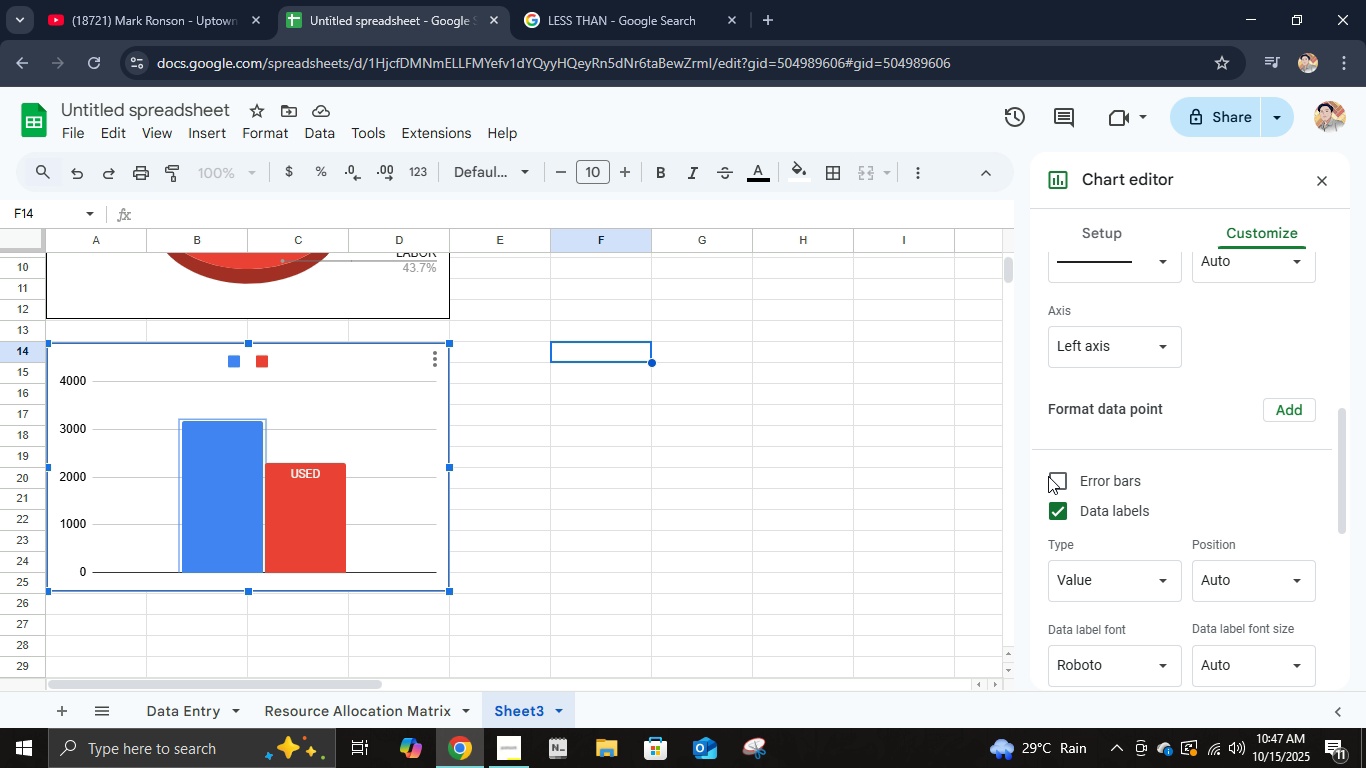 
left_click([1059, 510])
 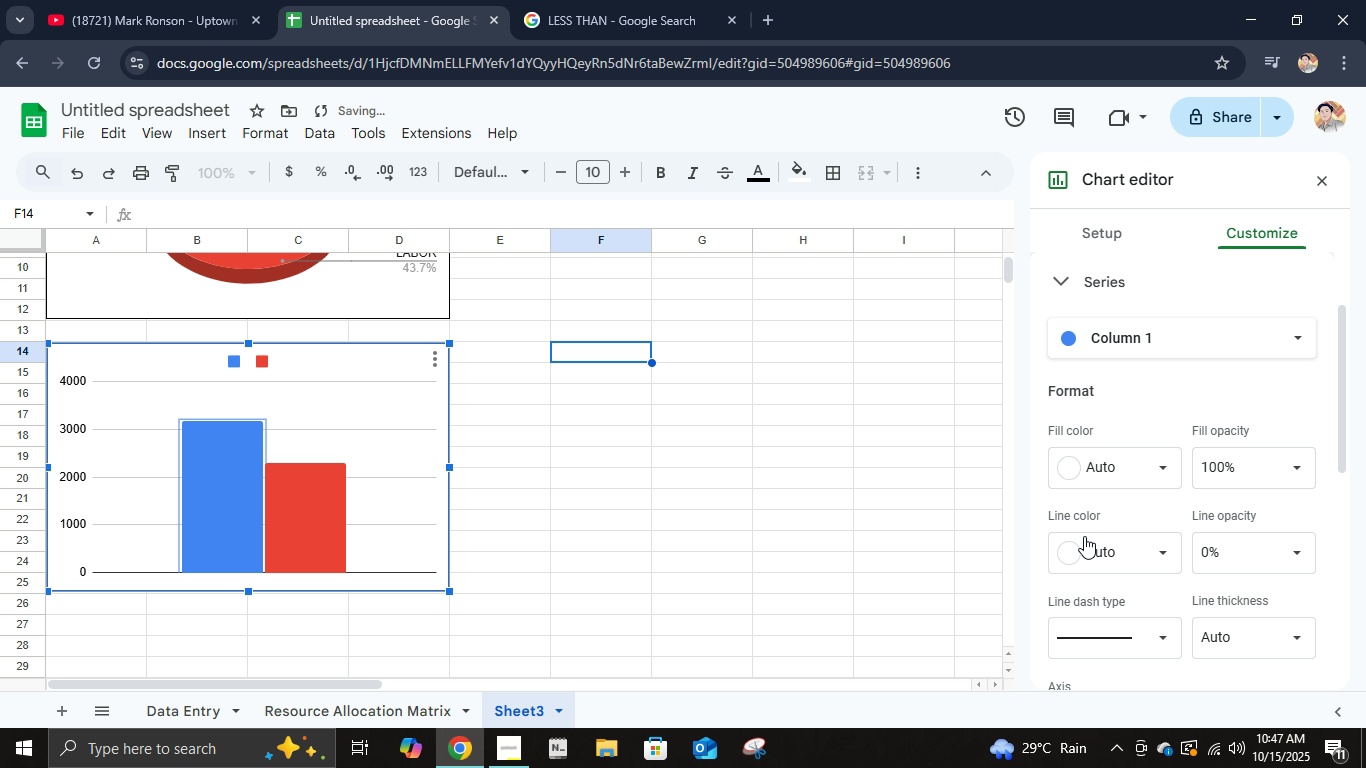 
scroll: coordinate [1142, 550], scroll_direction: down, amount: 4.0
 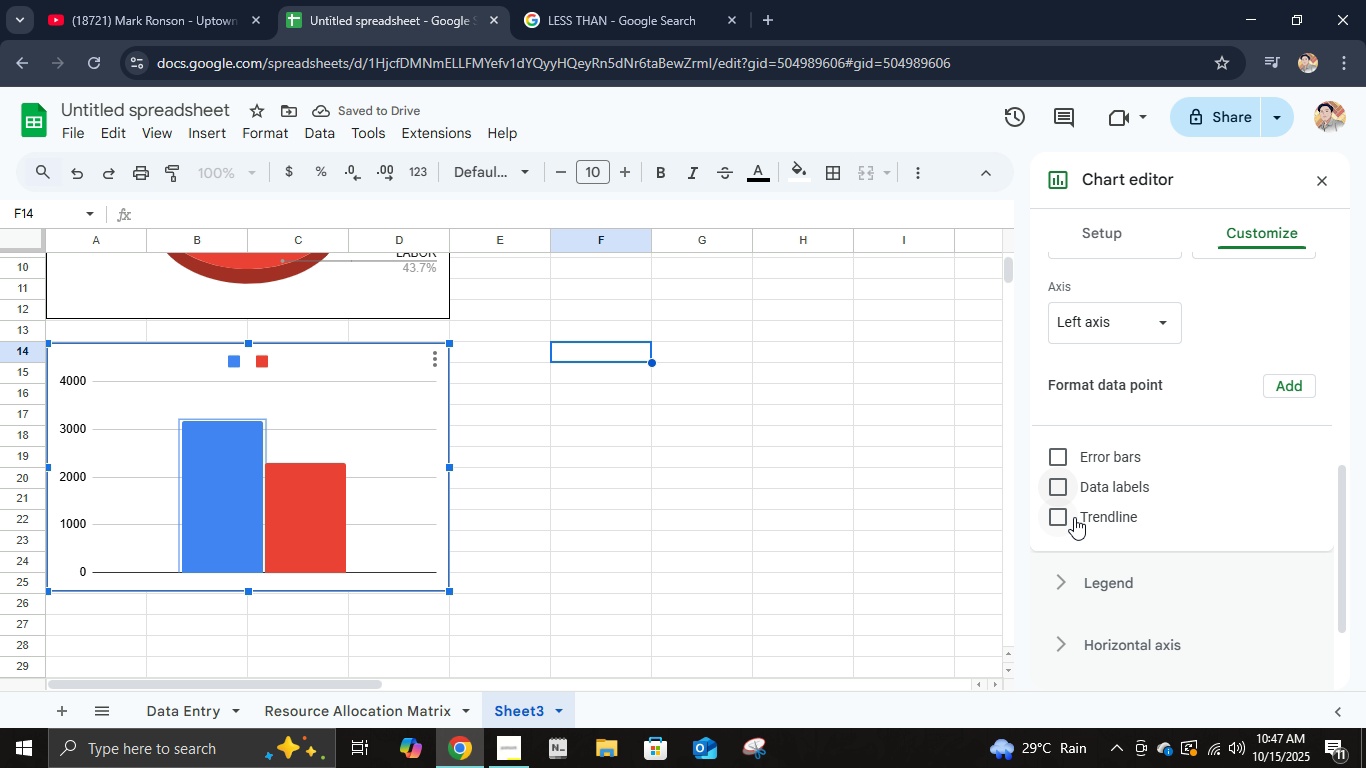 
left_click([1063, 517])
 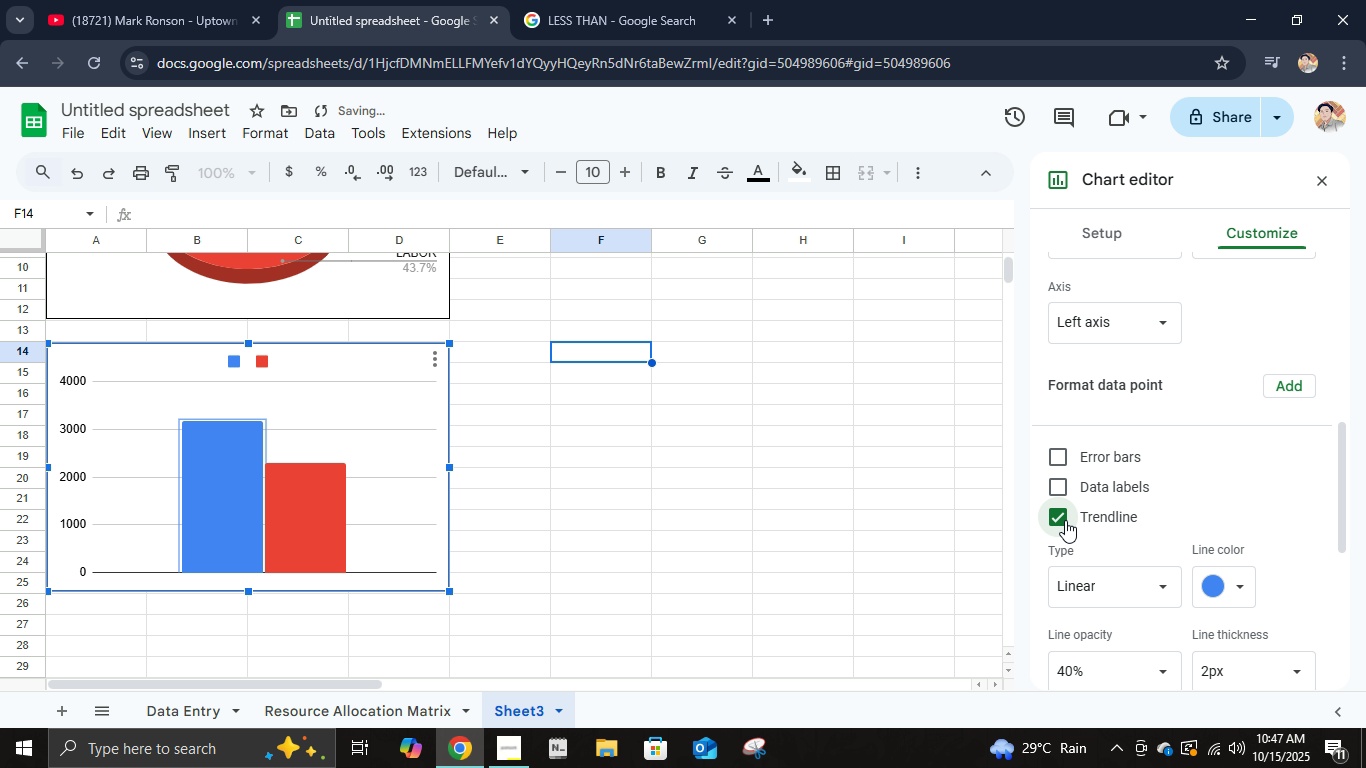 
left_click([1065, 520])
 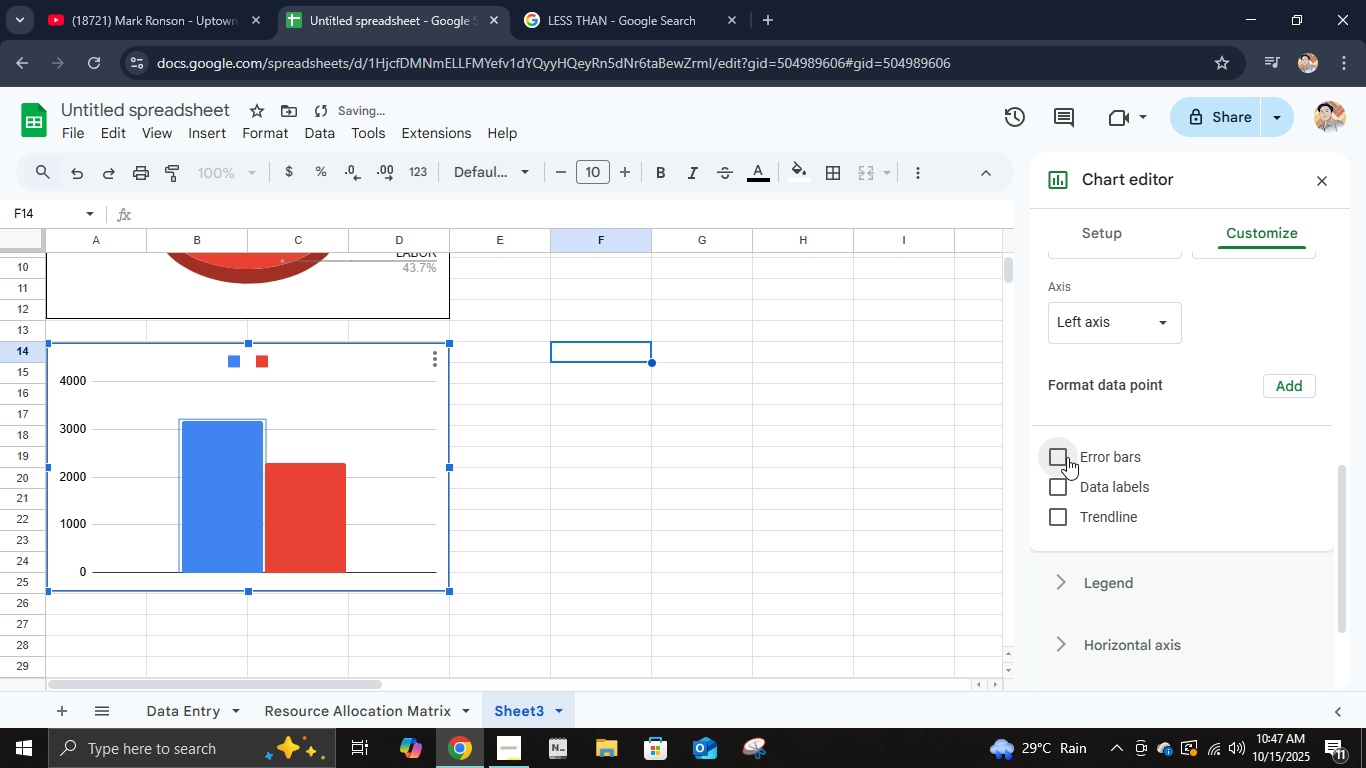 
double_click([1067, 457])
 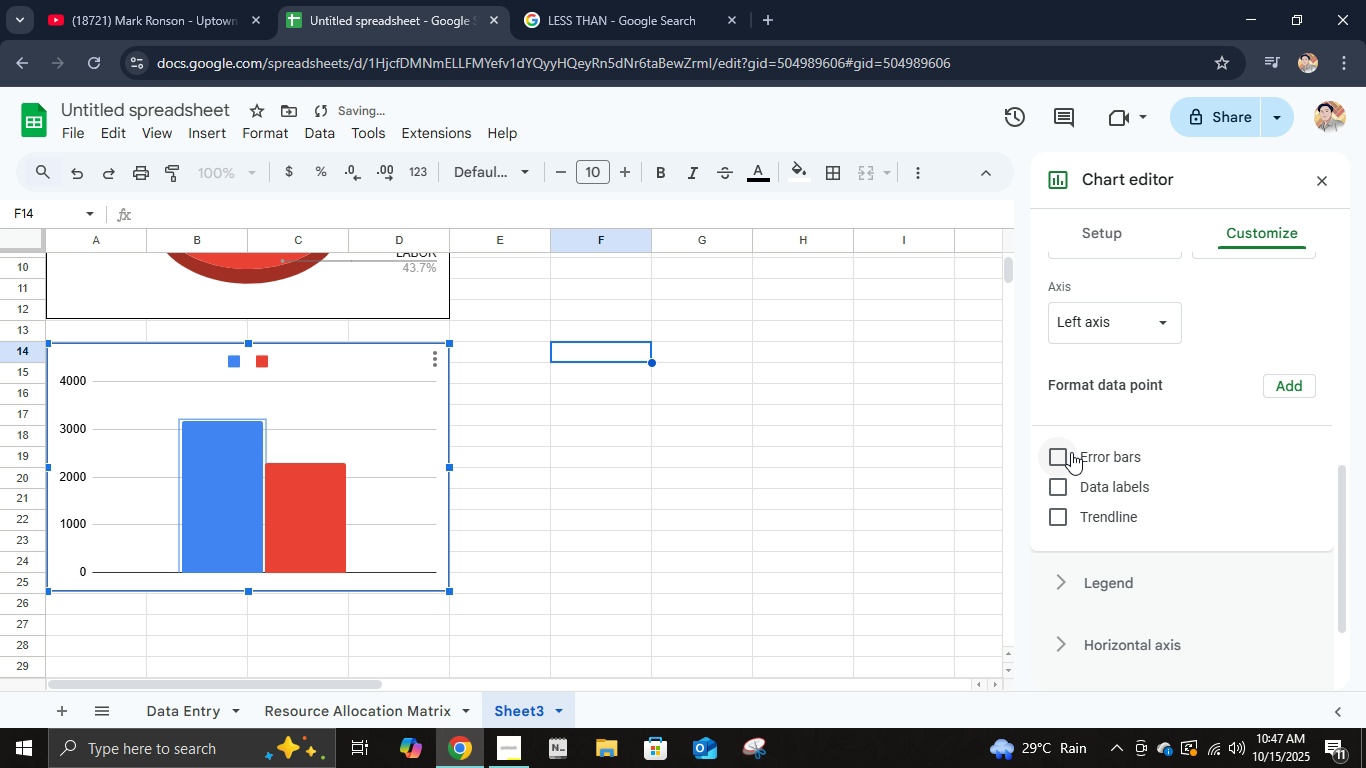 
left_click([1066, 453])
 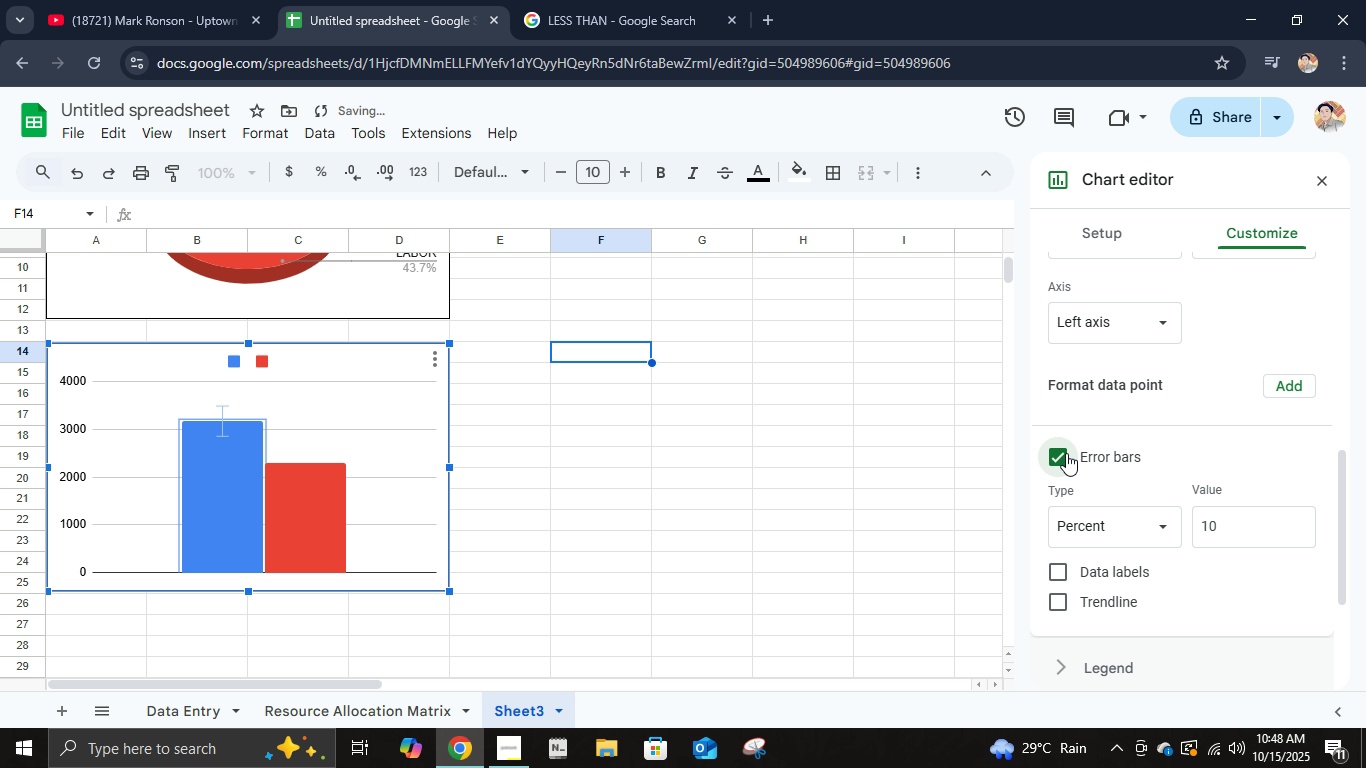 
left_click([1066, 453])
 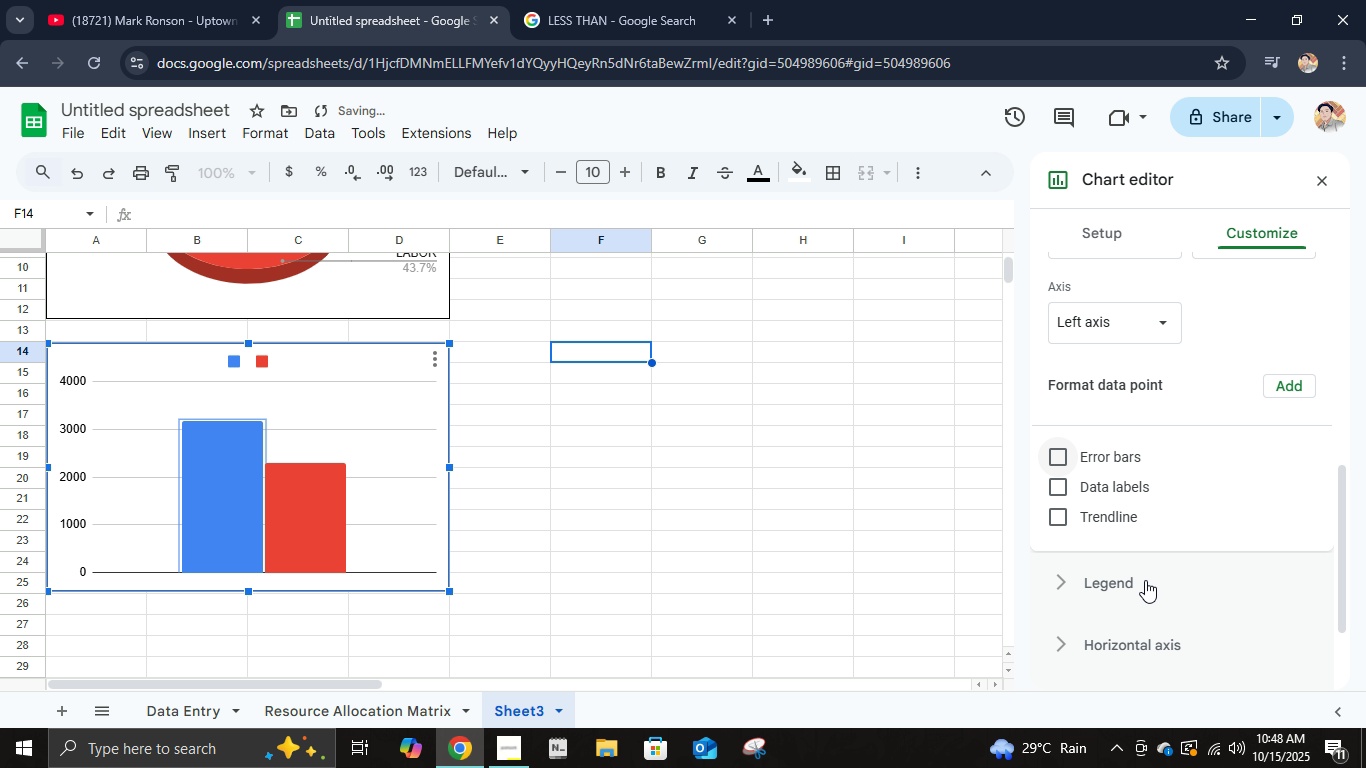 
left_click([1125, 577])
 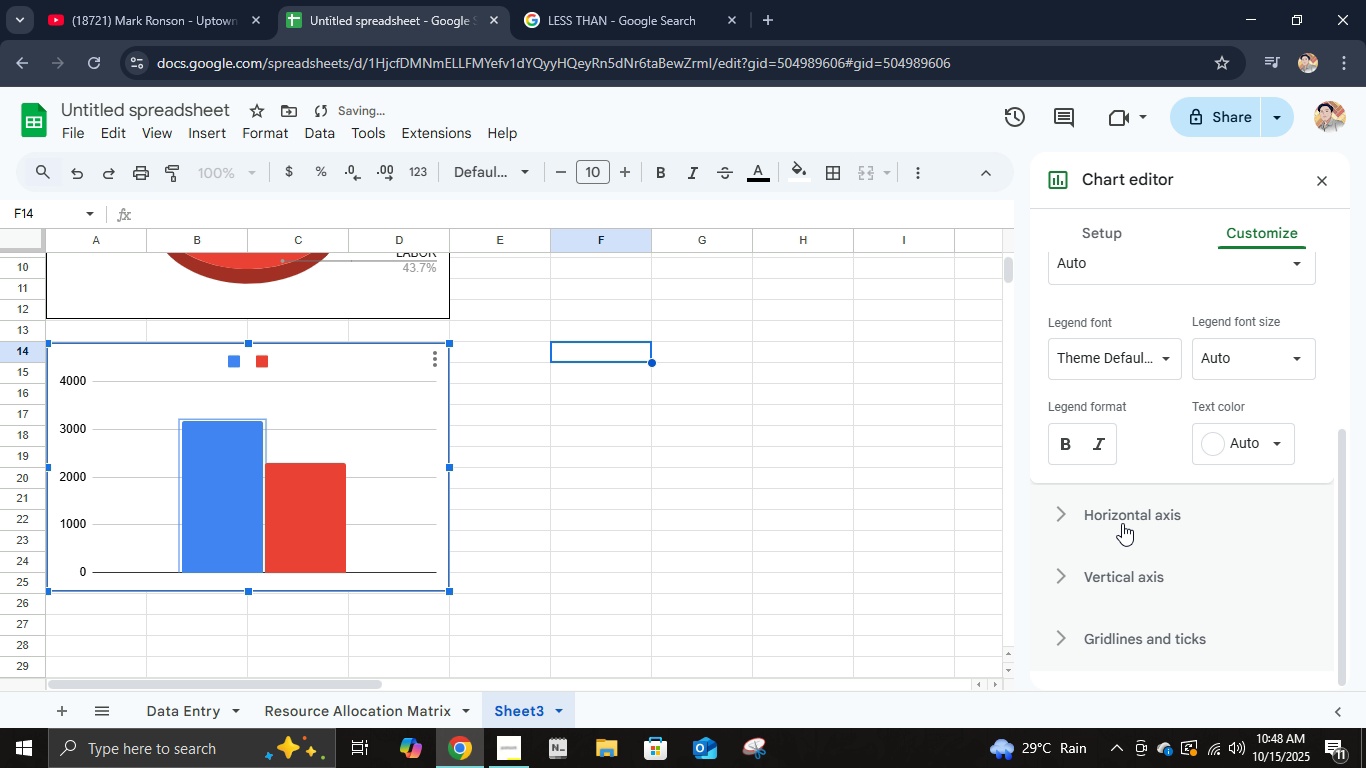 
scroll: coordinate [1133, 571], scroll_direction: down, amount: 8.0
 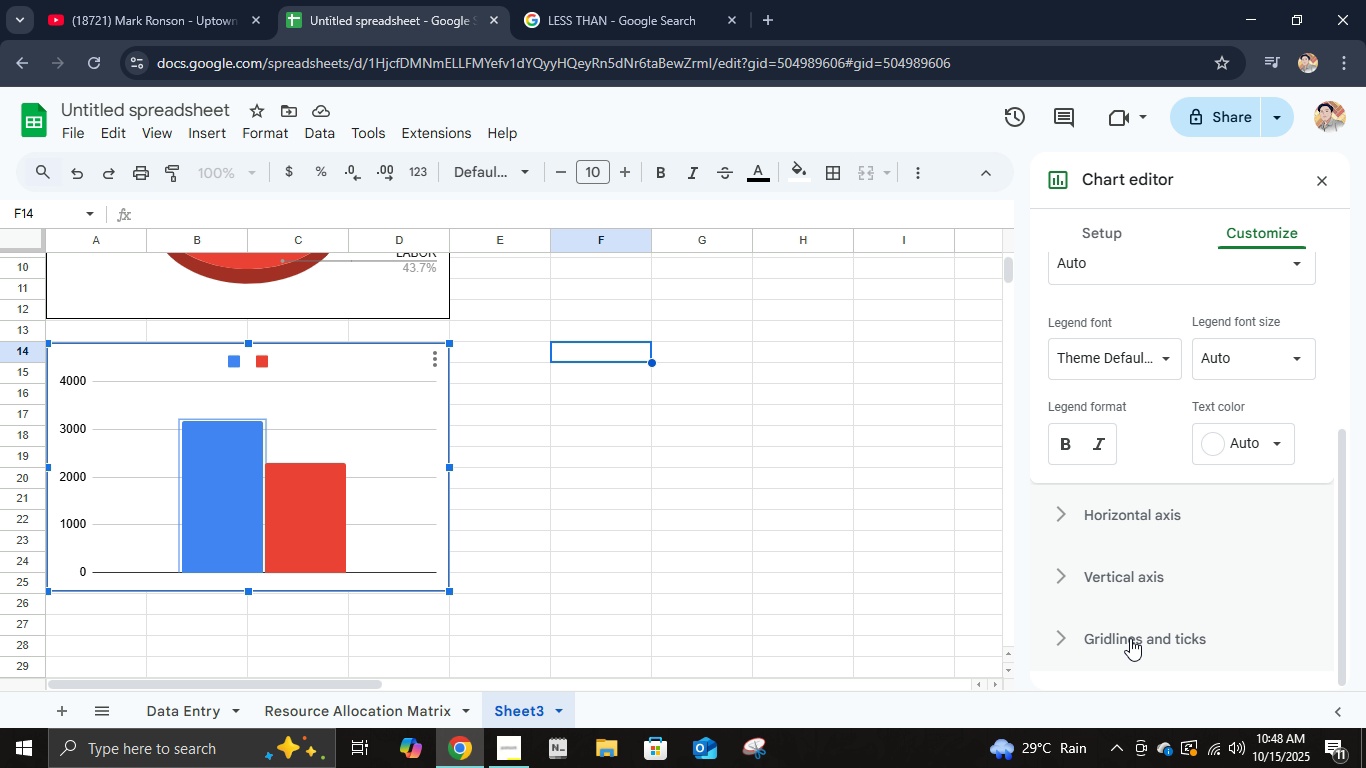 
left_click([1130, 638])
 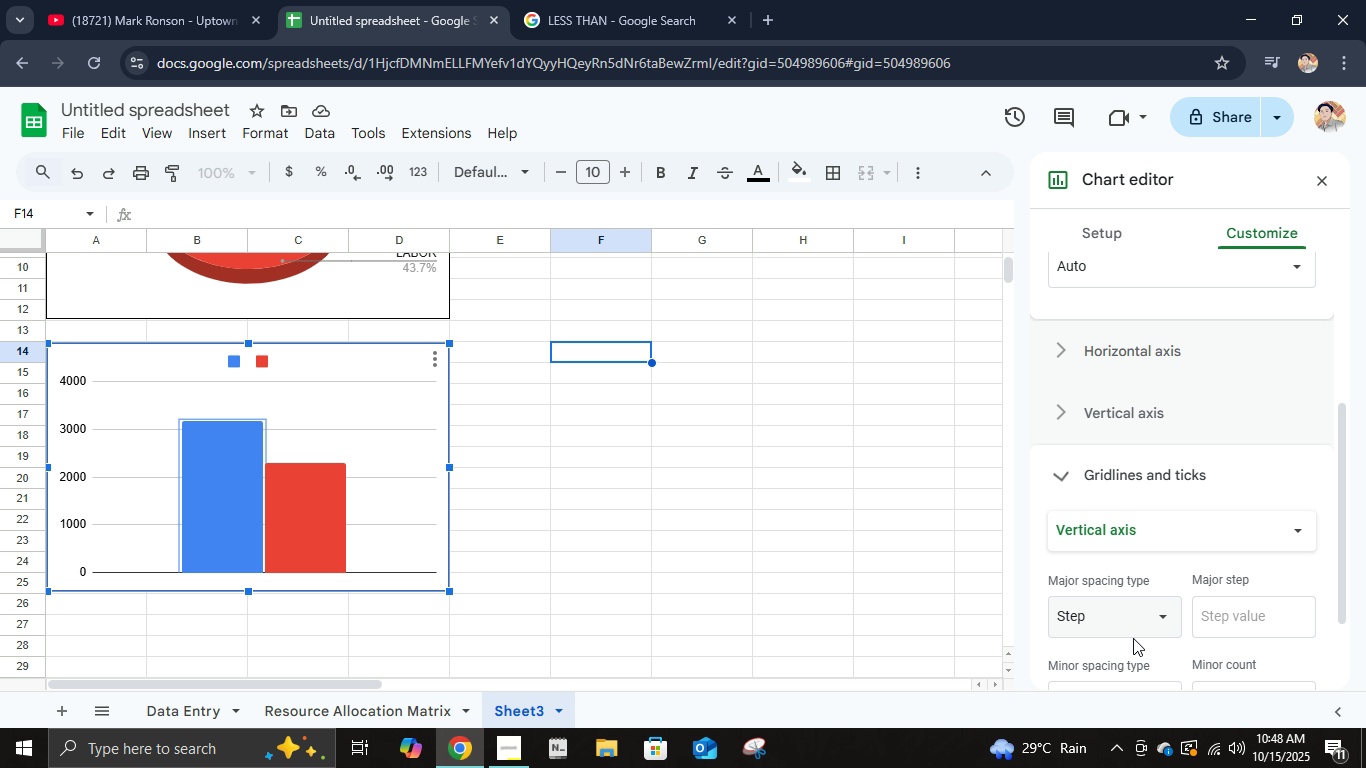 
scroll: coordinate [1156, 601], scroll_direction: down, amount: 4.0
 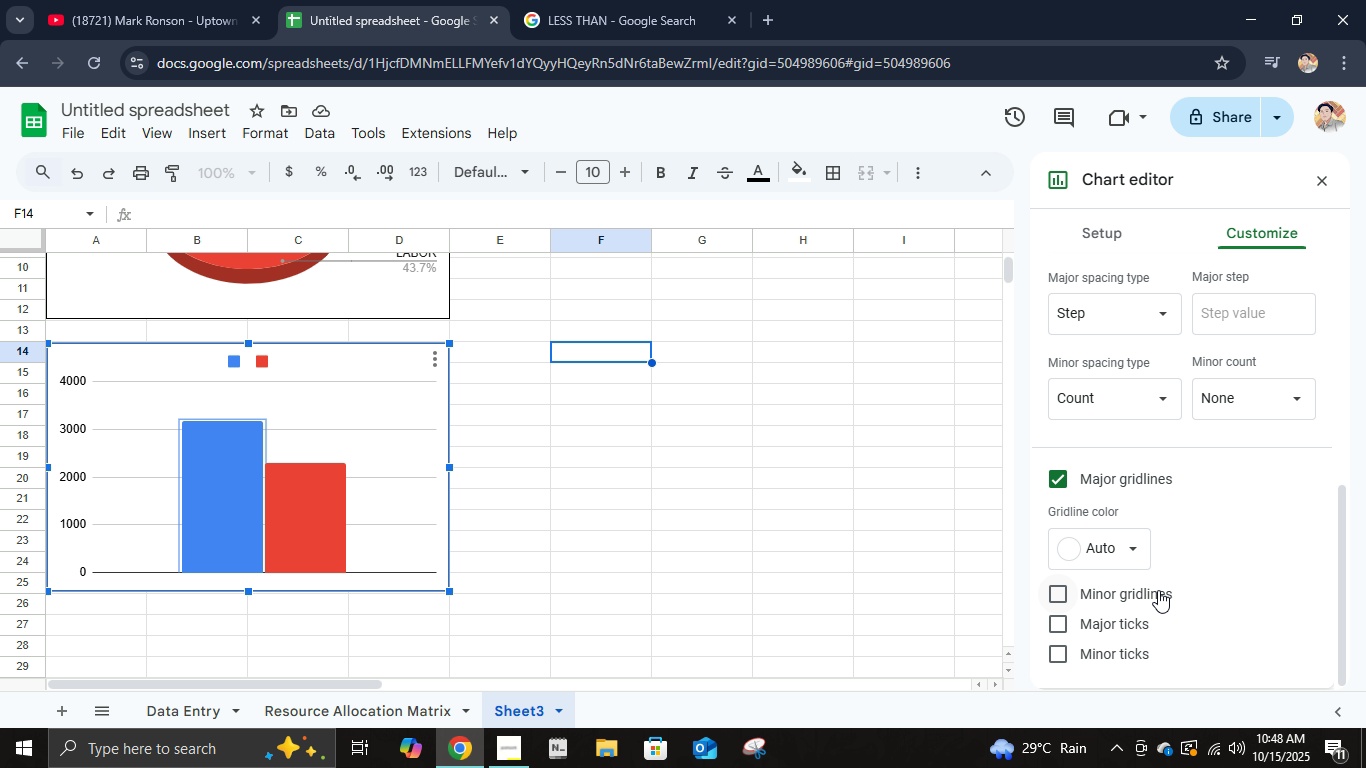 
scroll: coordinate [1158, 589], scroll_direction: up, amount: 5.0
 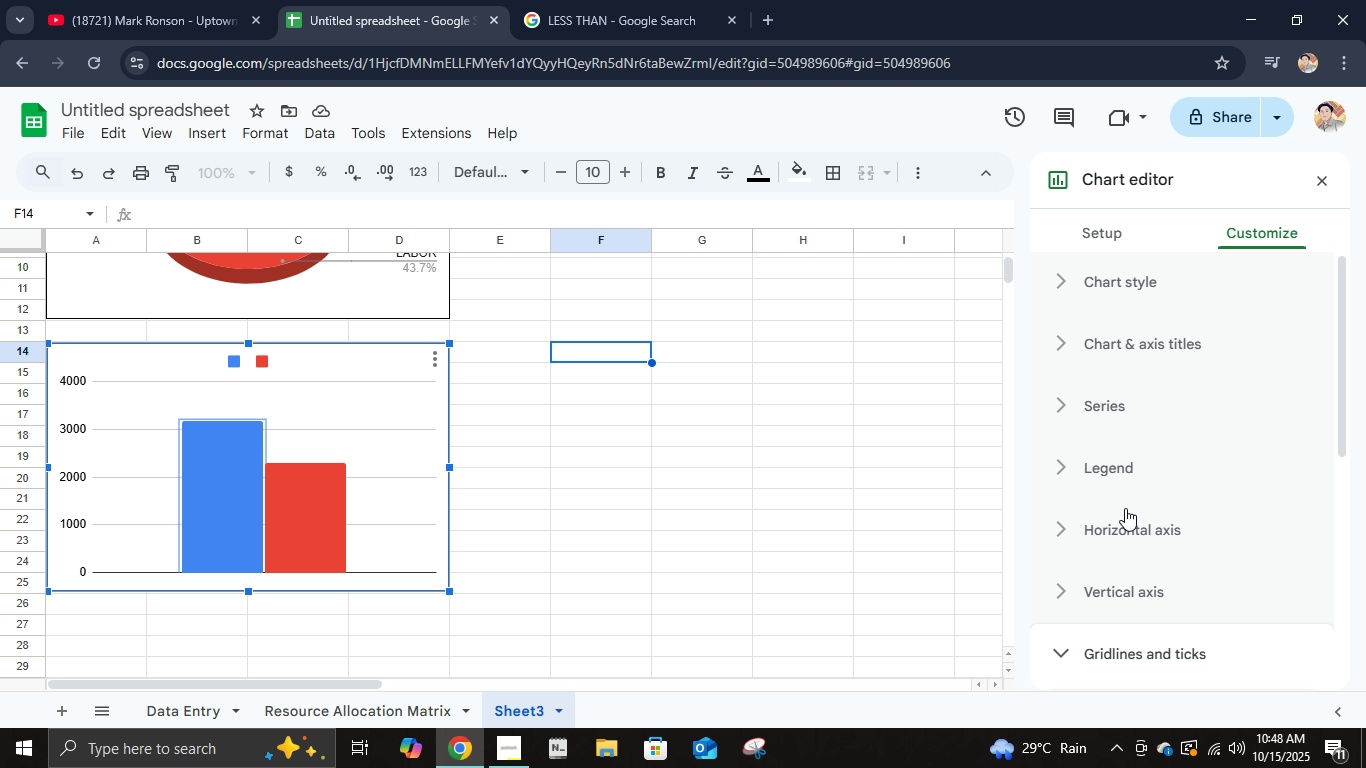 
left_click([1110, 482])
 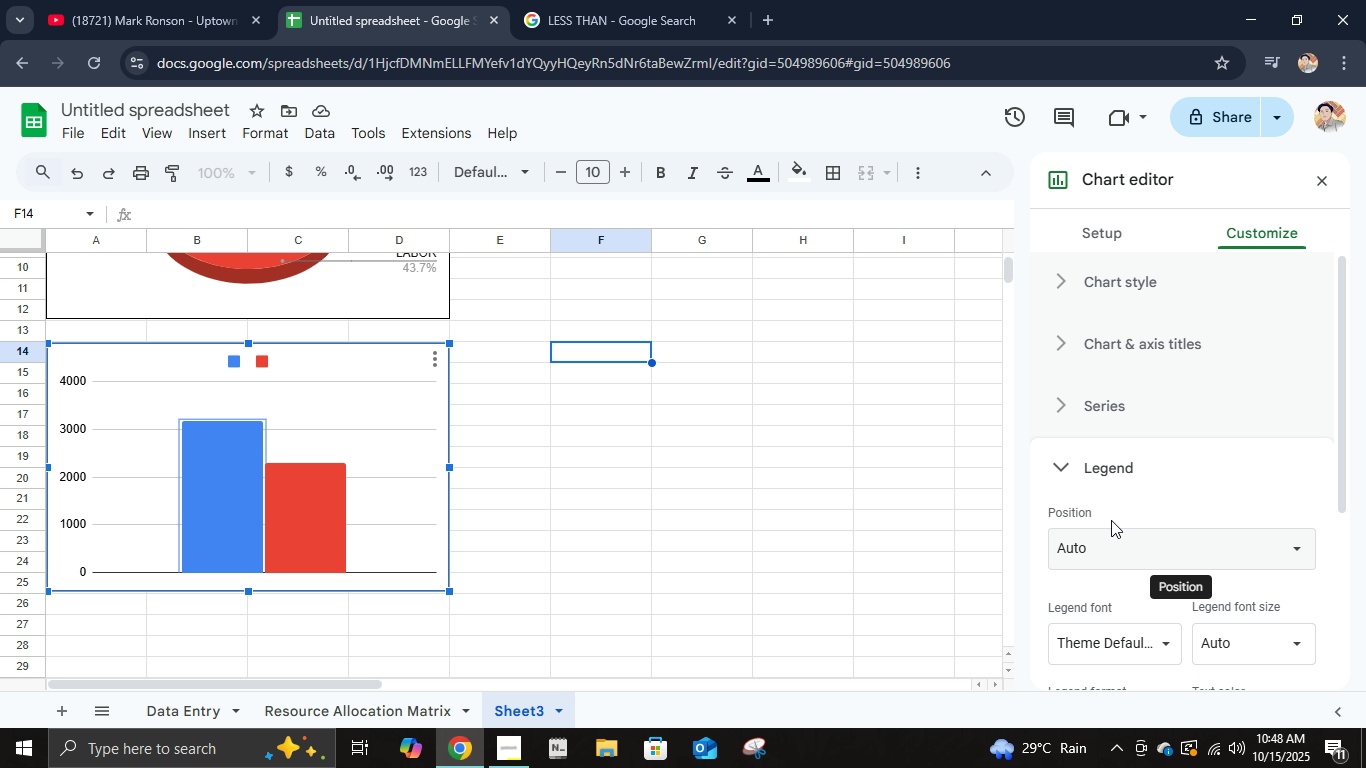 
scroll: coordinate [1111, 520], scroll_direction: down, amount: 3.0
 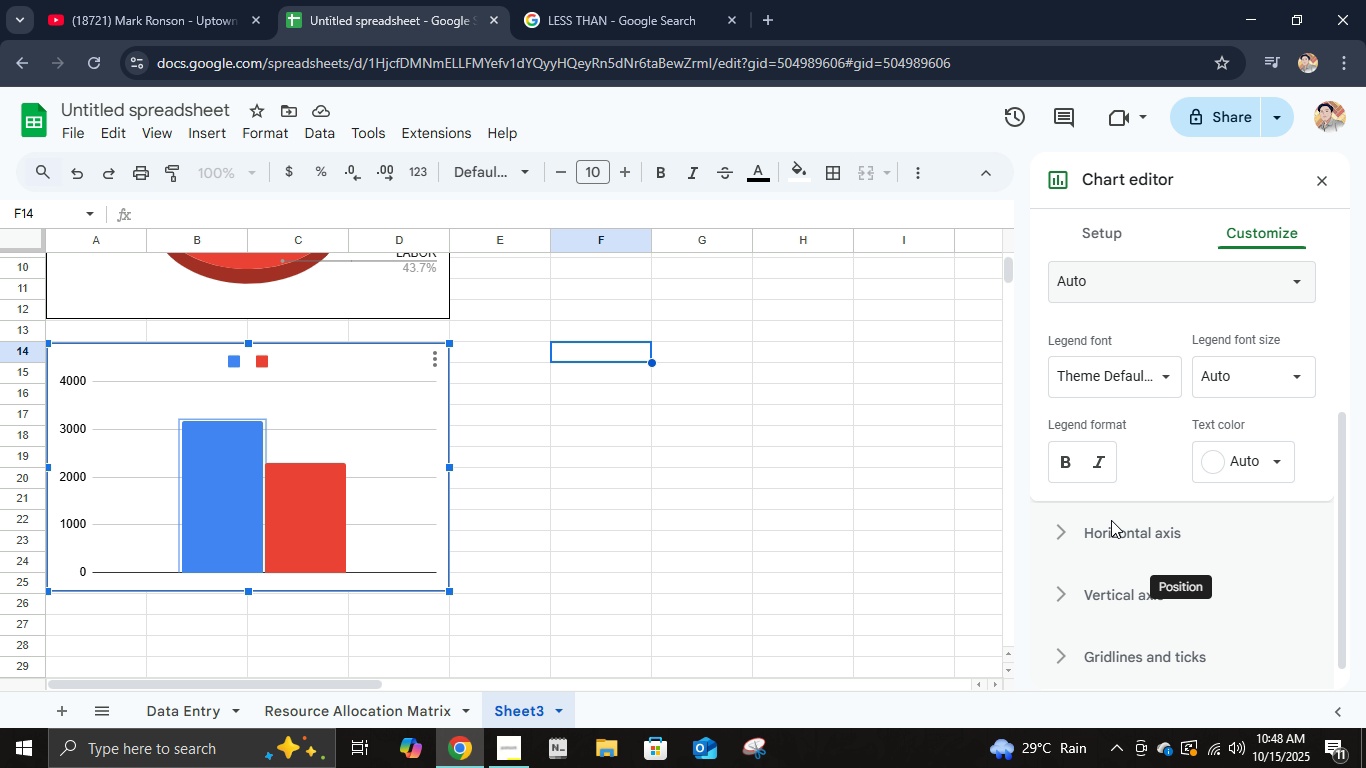 
scroll: coordinate [1109, 519], scroll_direction: up, amount: 4.0
 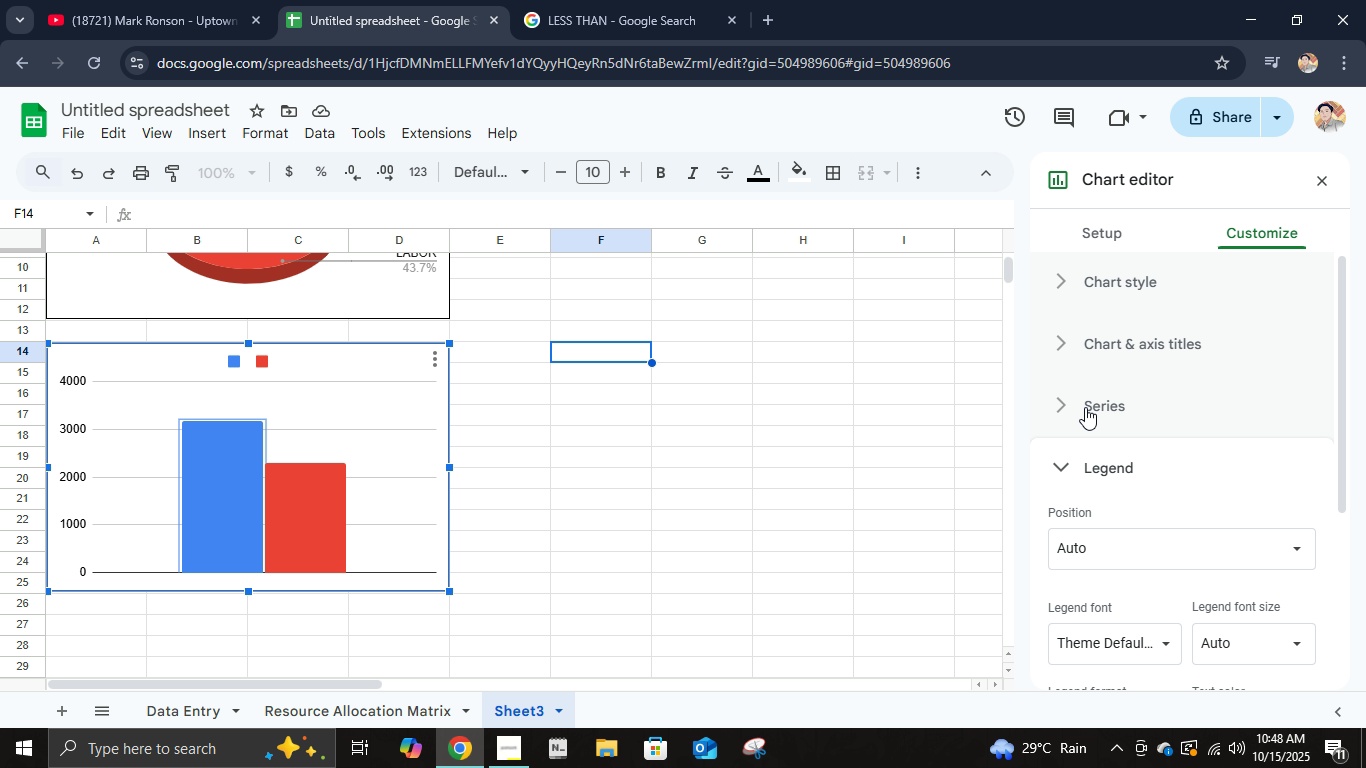 
left_click([1085, 407])
 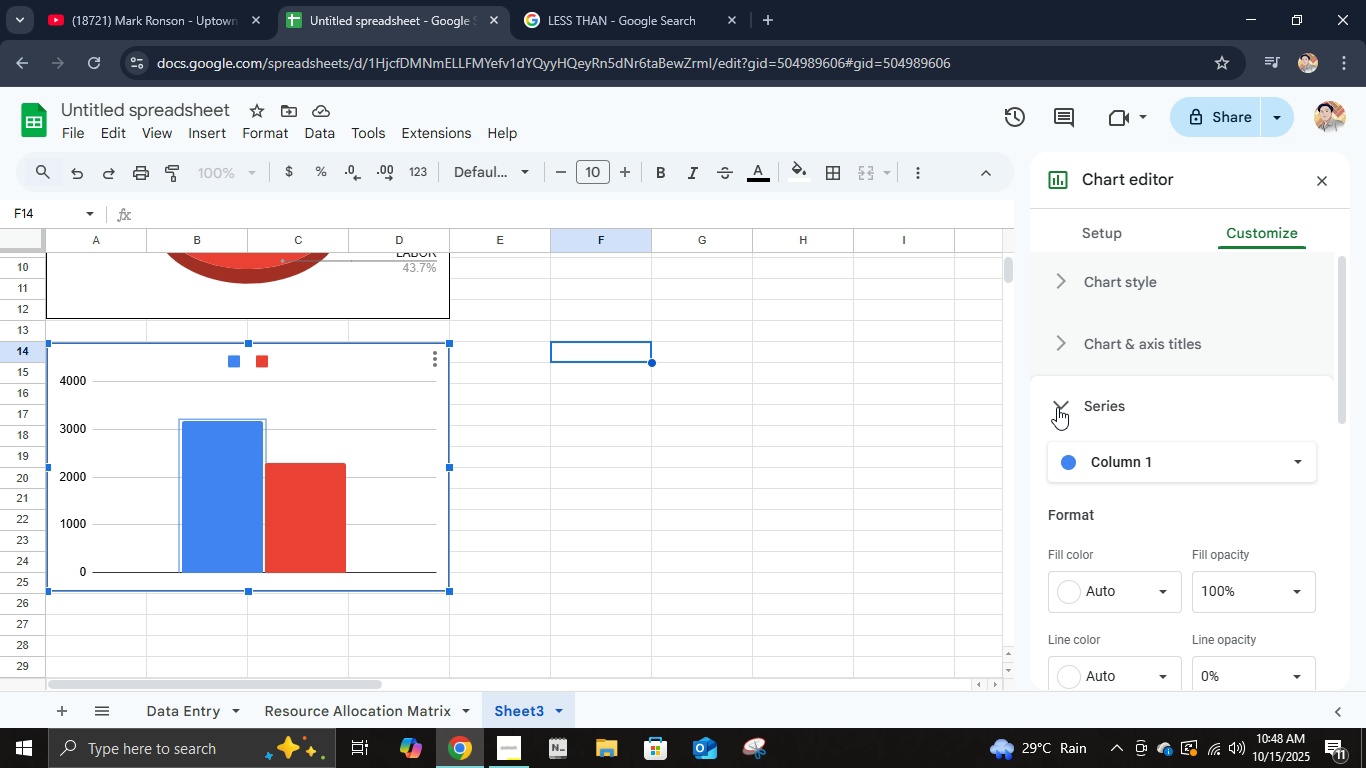 
left_click([1057, 407])
 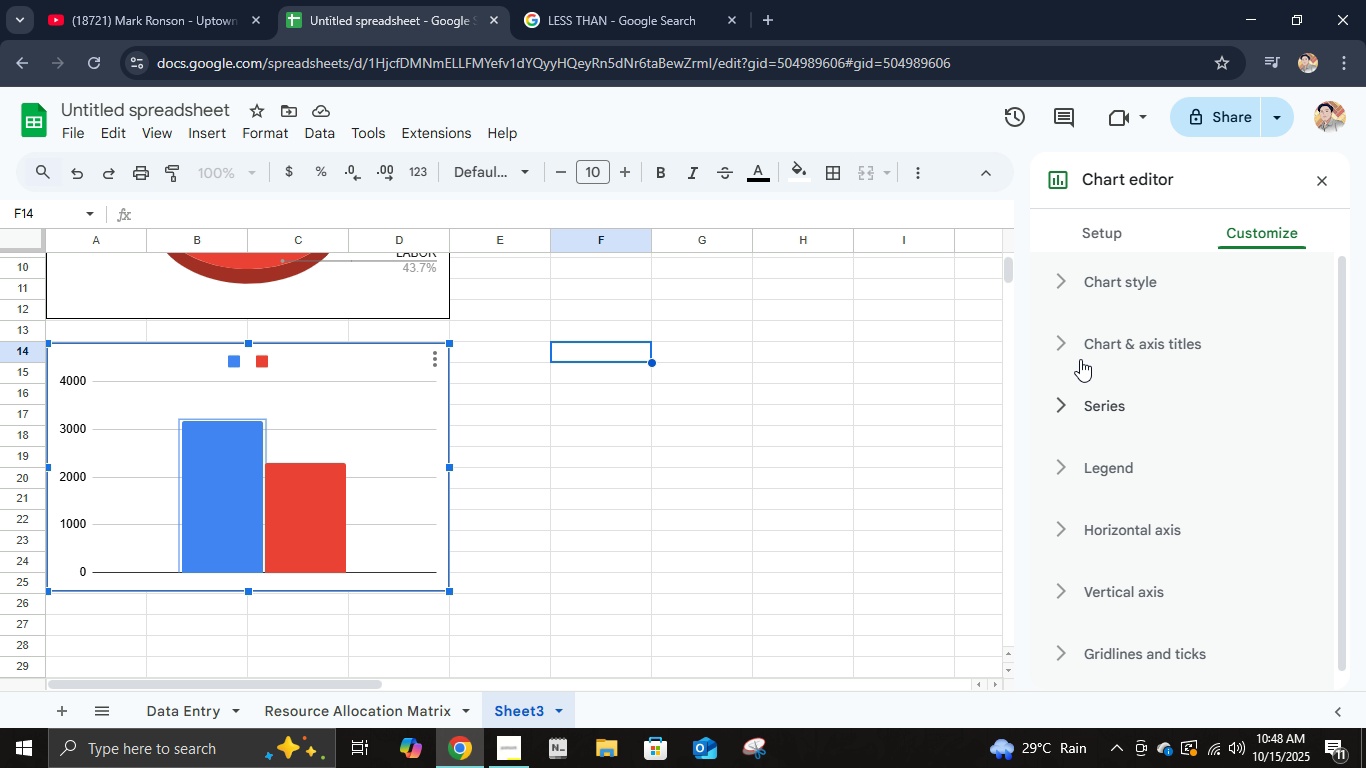 
left_click([1079, 359])
 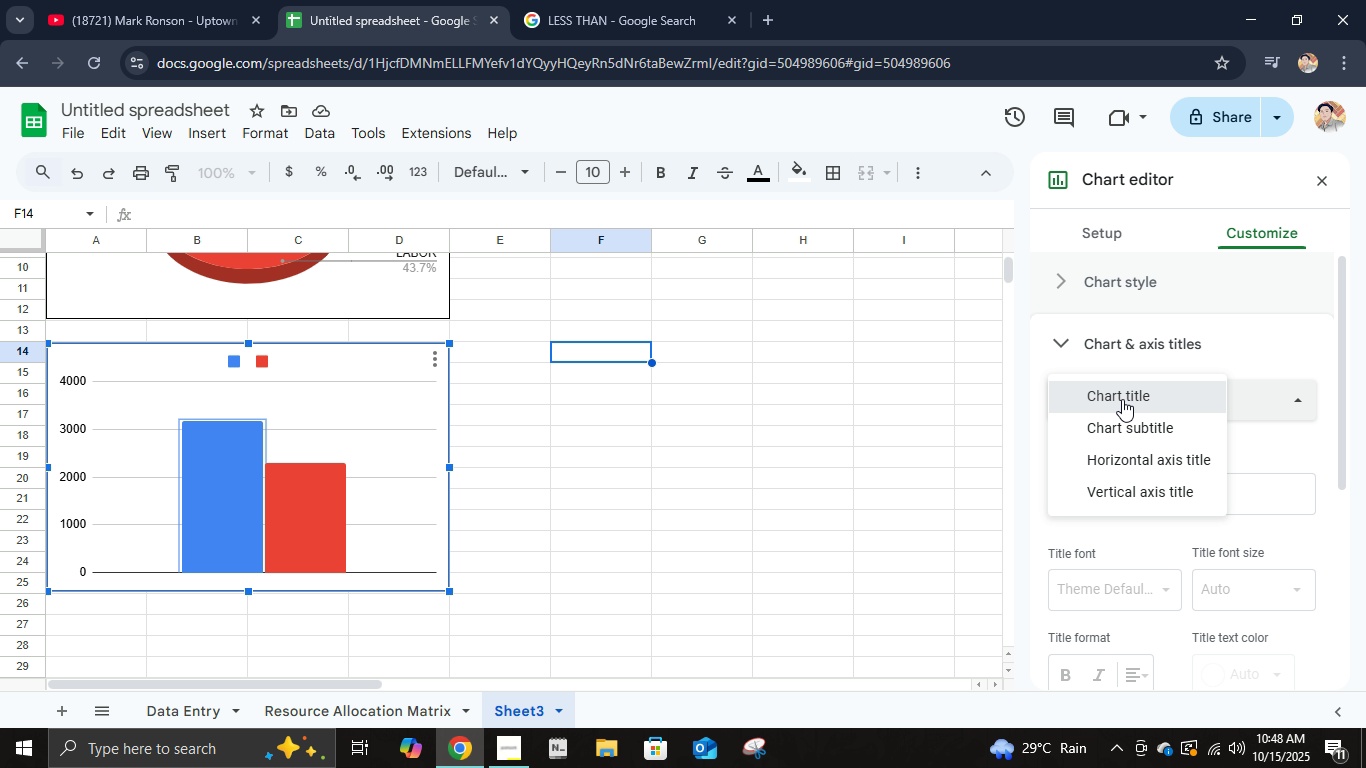 
left_click([1122, 399])
 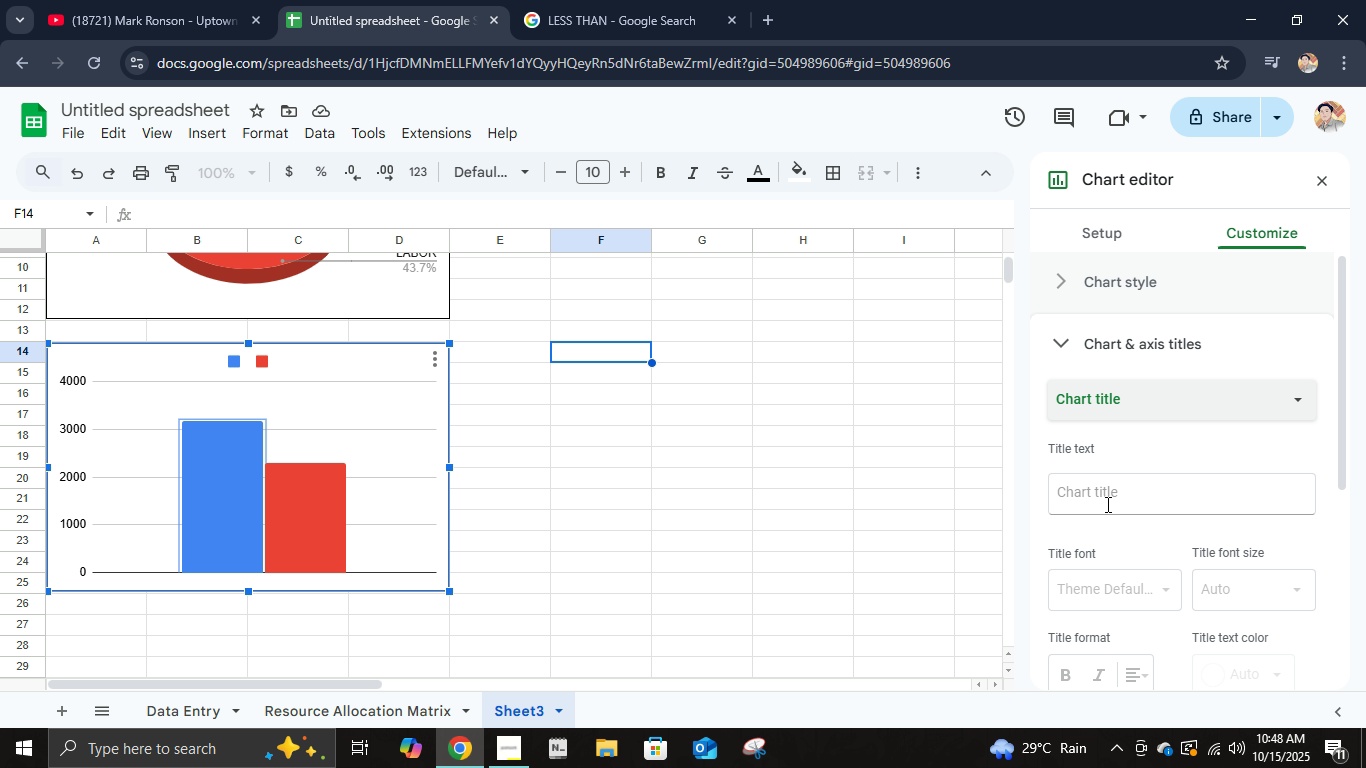 
left_click([1106, 504])
 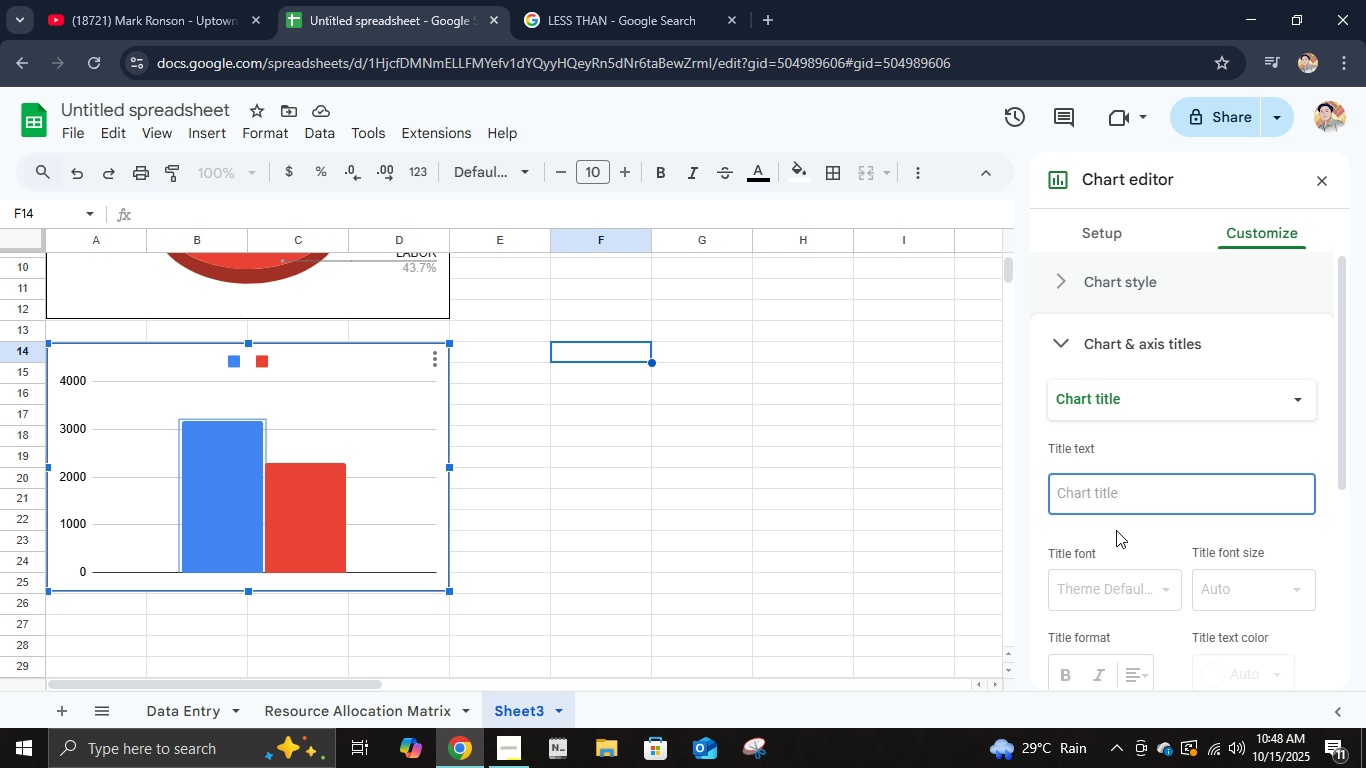 
type(resource utilization)
 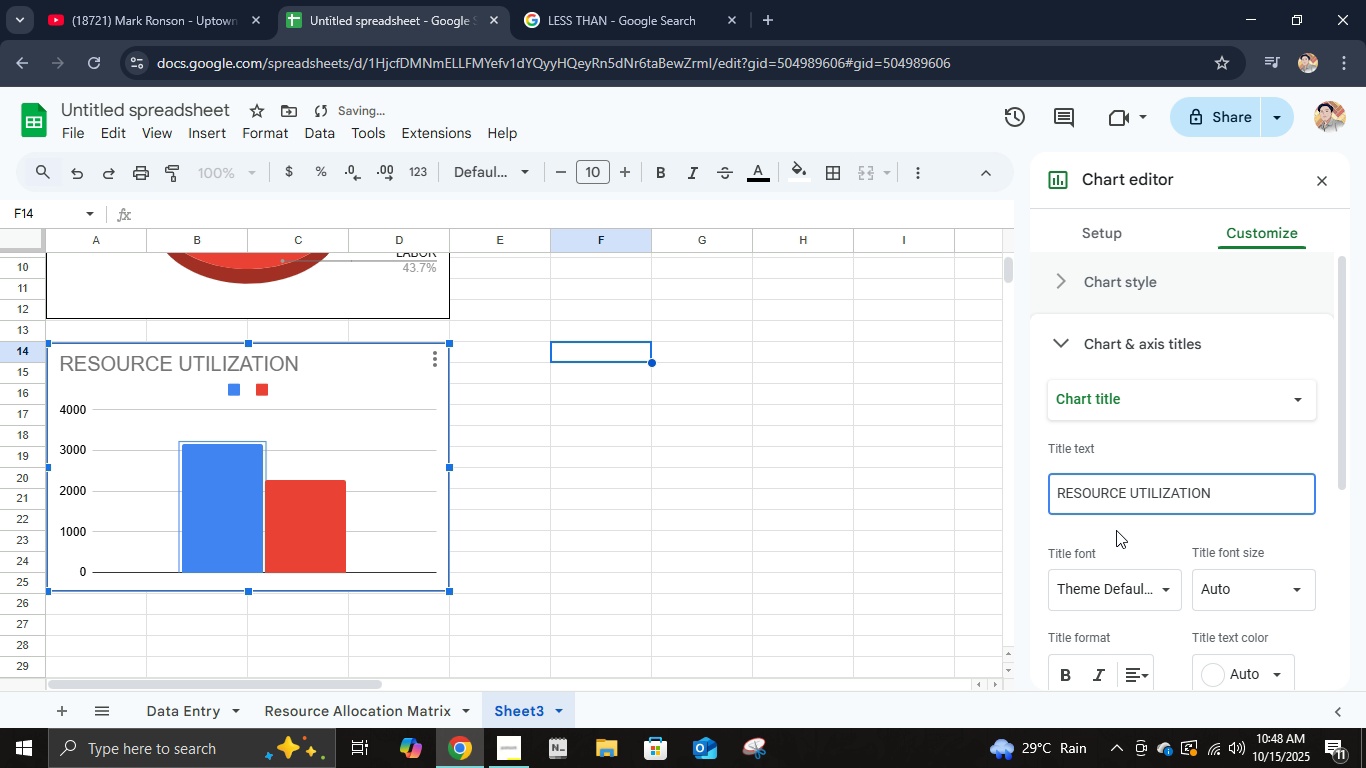 
left_click([1117, 530])
 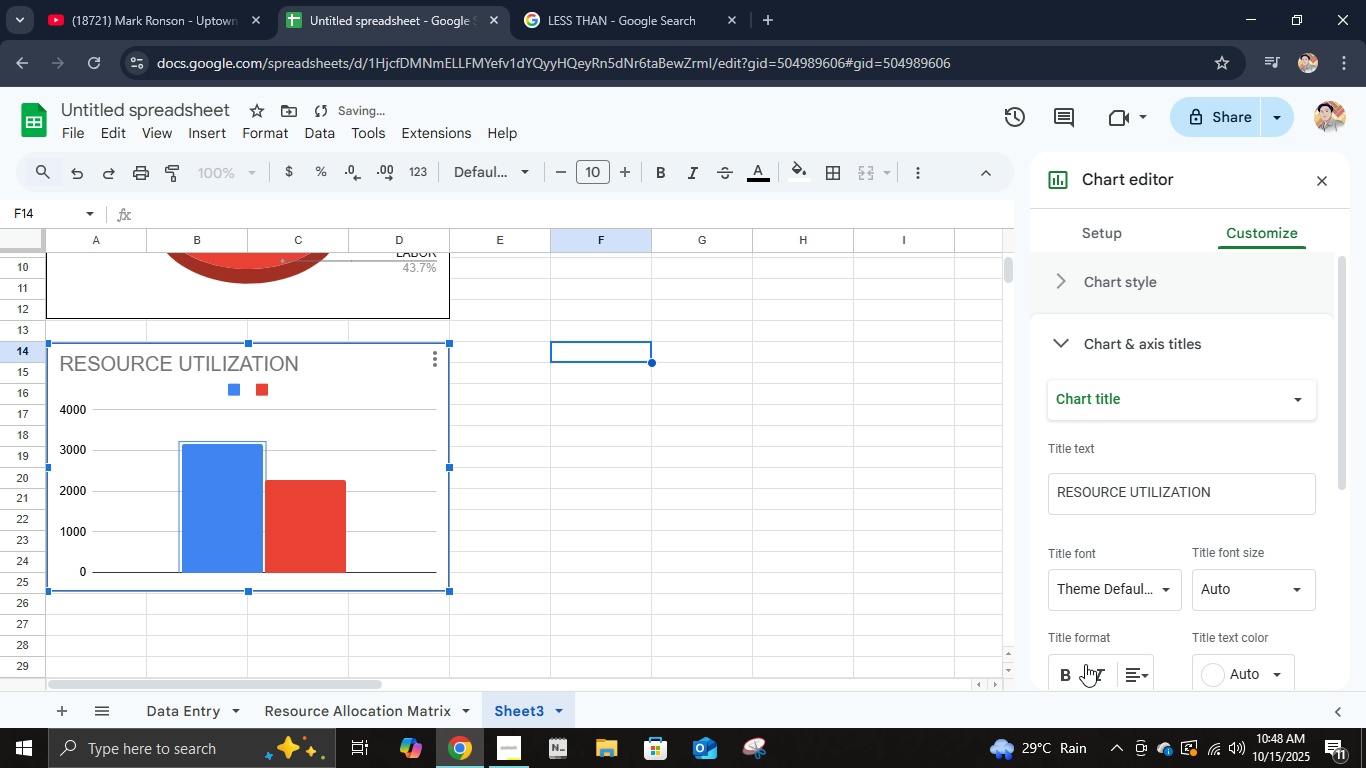 
left_click([1066, 663])
 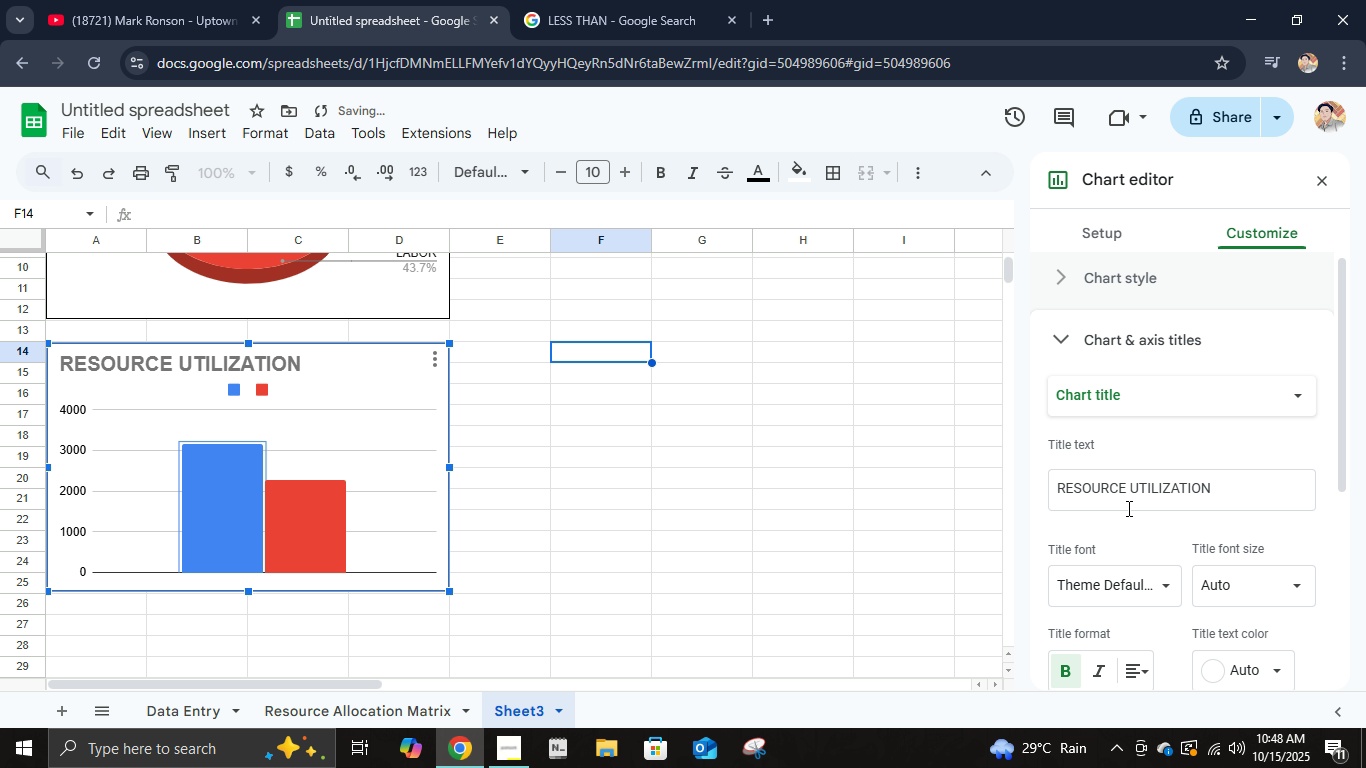 
scroll: coordinate [1127, 508], scroll_direction: up, amount: 2.0
 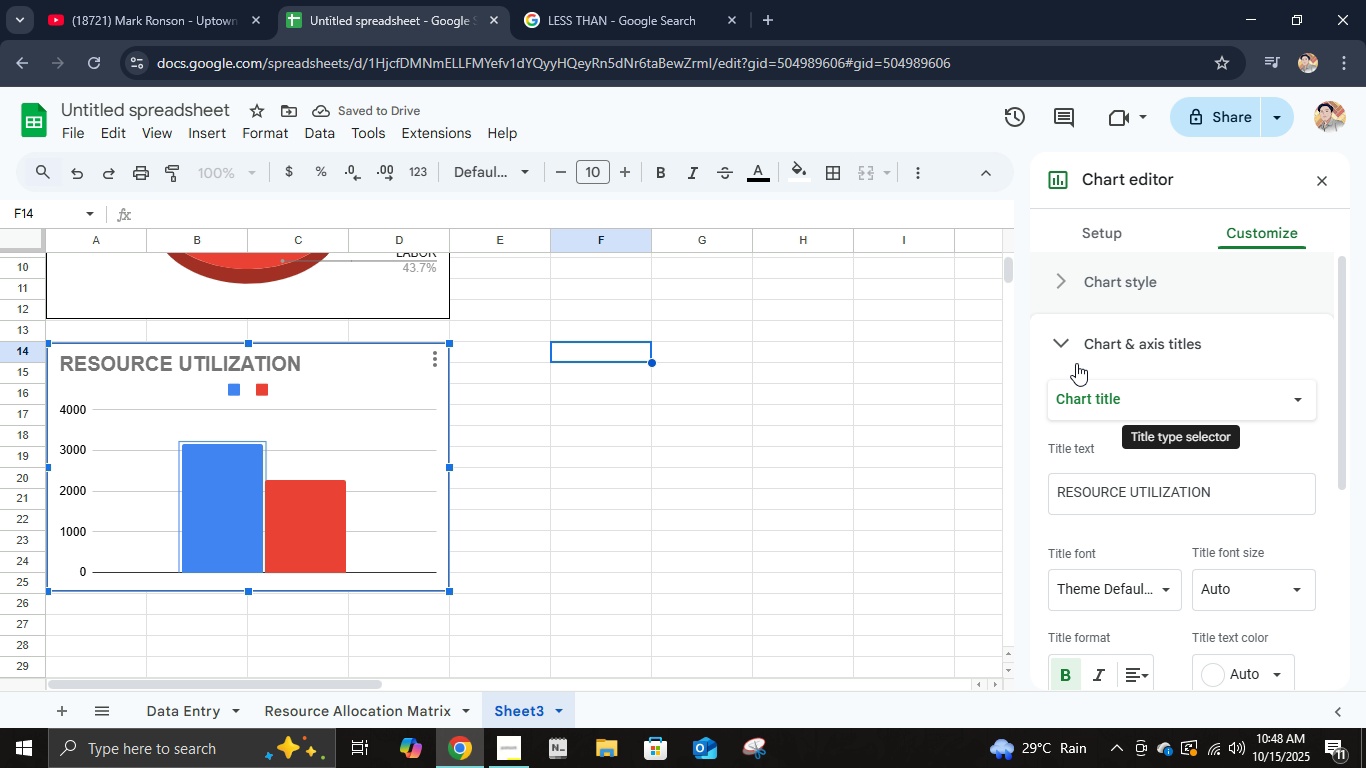 
left_click([1066, 356])
 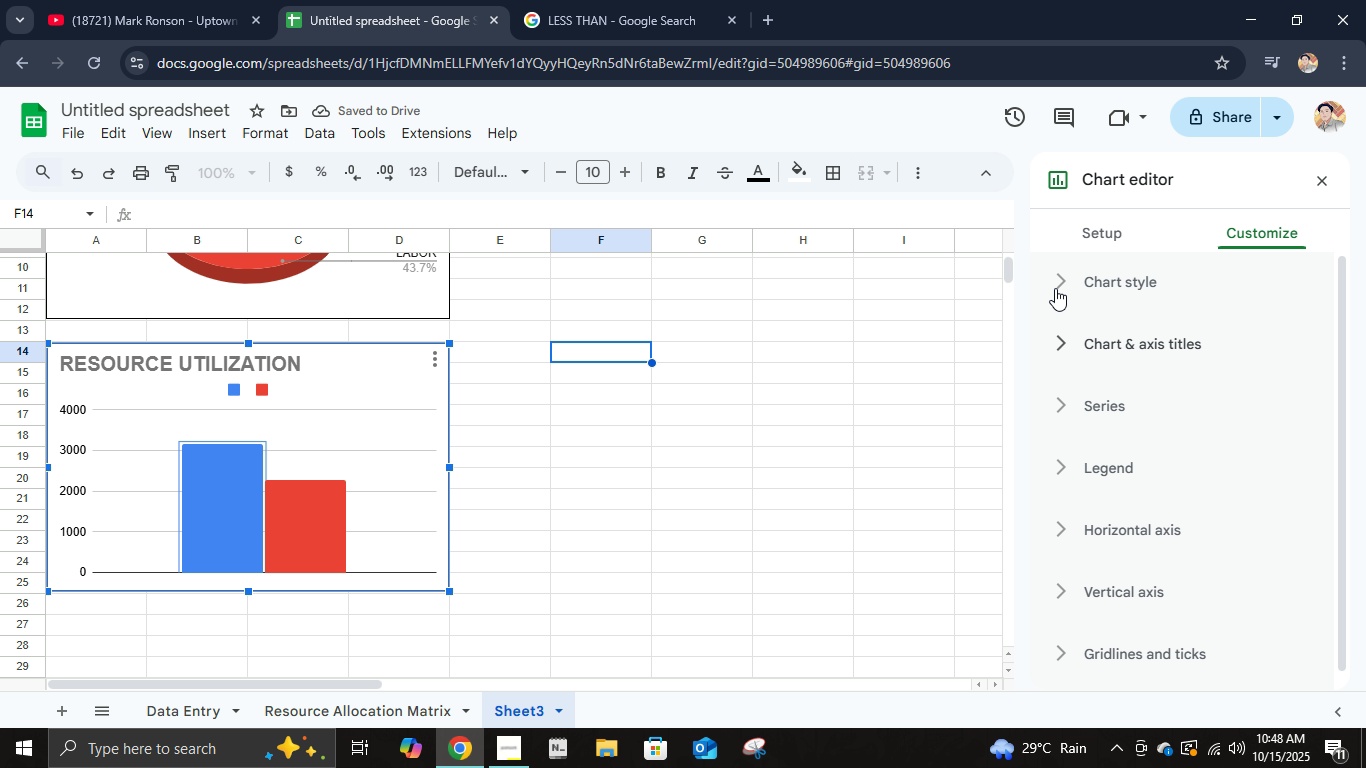 
left_click([1058, 274])
 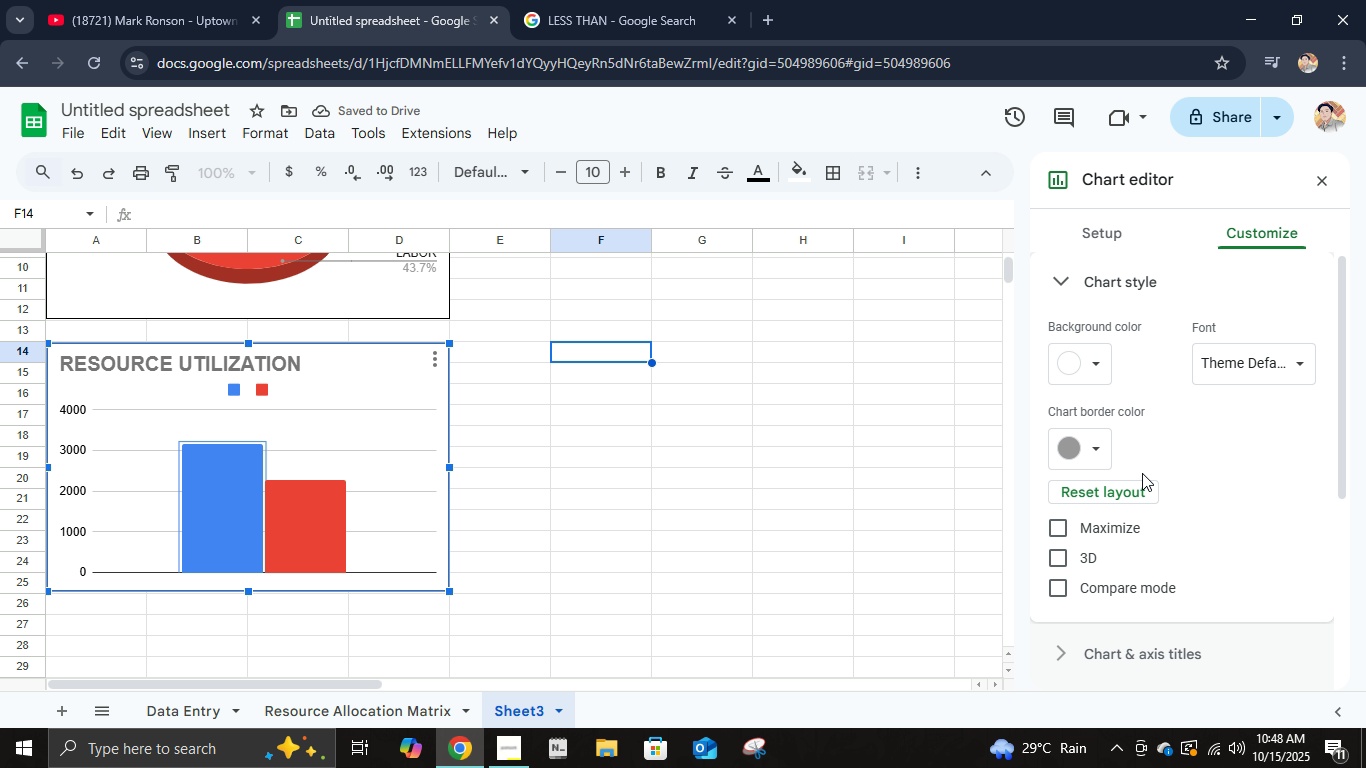 
scroll: coordinate [1185, 476], scroll_direction: down, amount: 1.0
 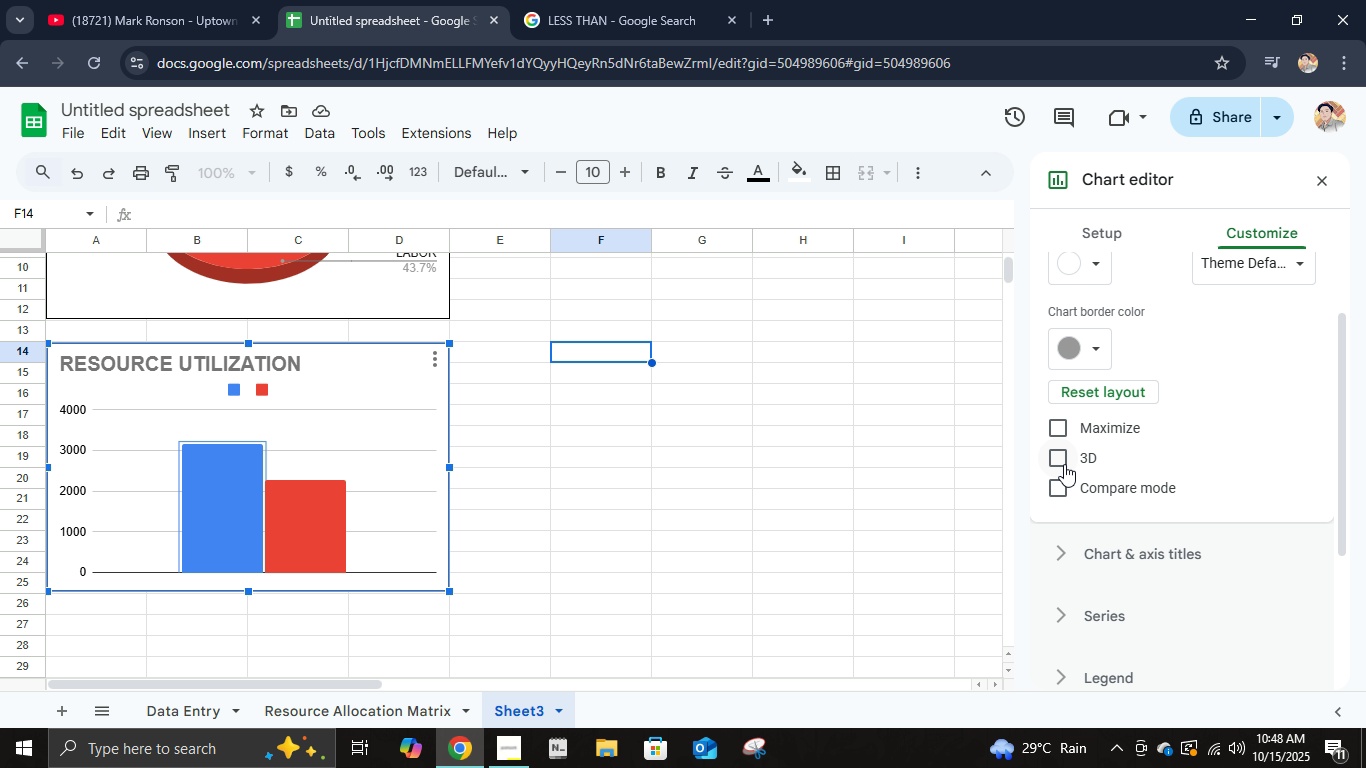 
left_click([1056, 460])
 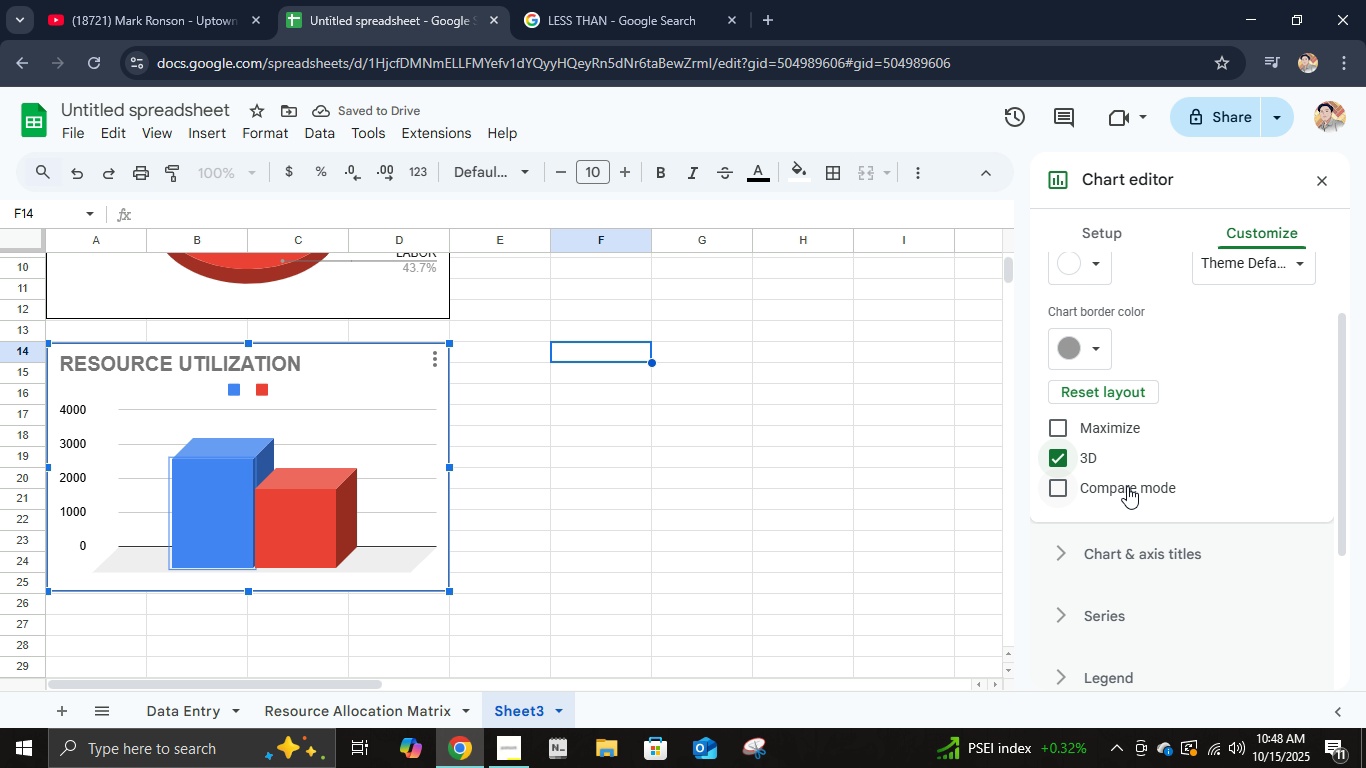 
left_click([1059, 486])
 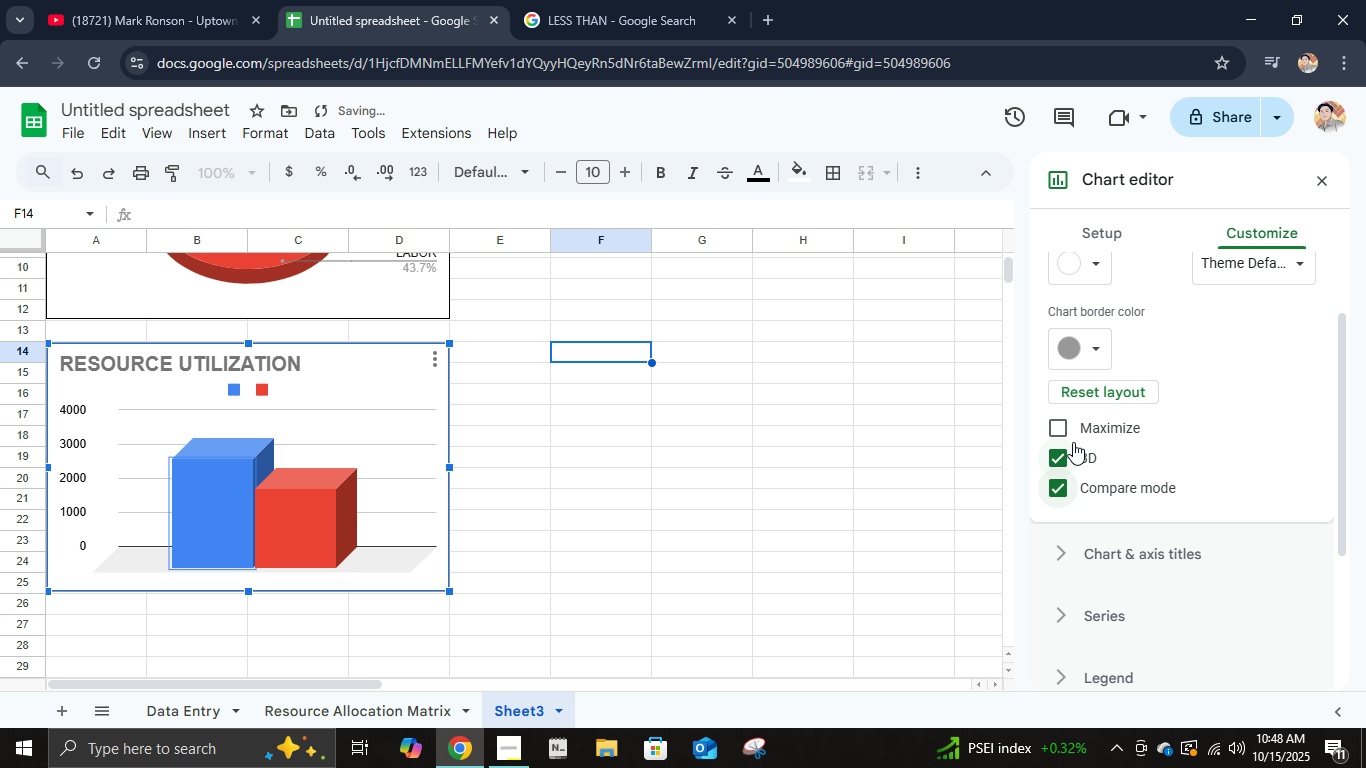 
left_click([1060, 430])
 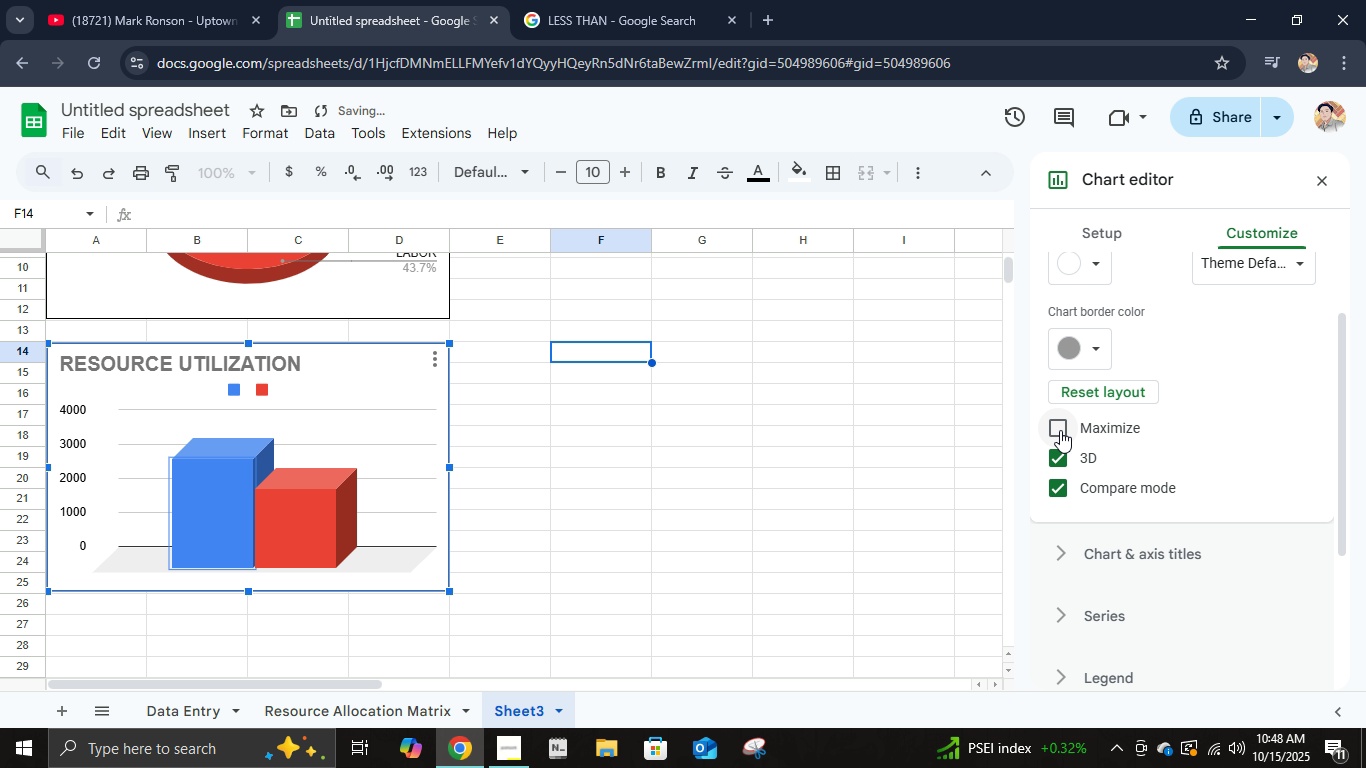 
left_click([1060, 430])
 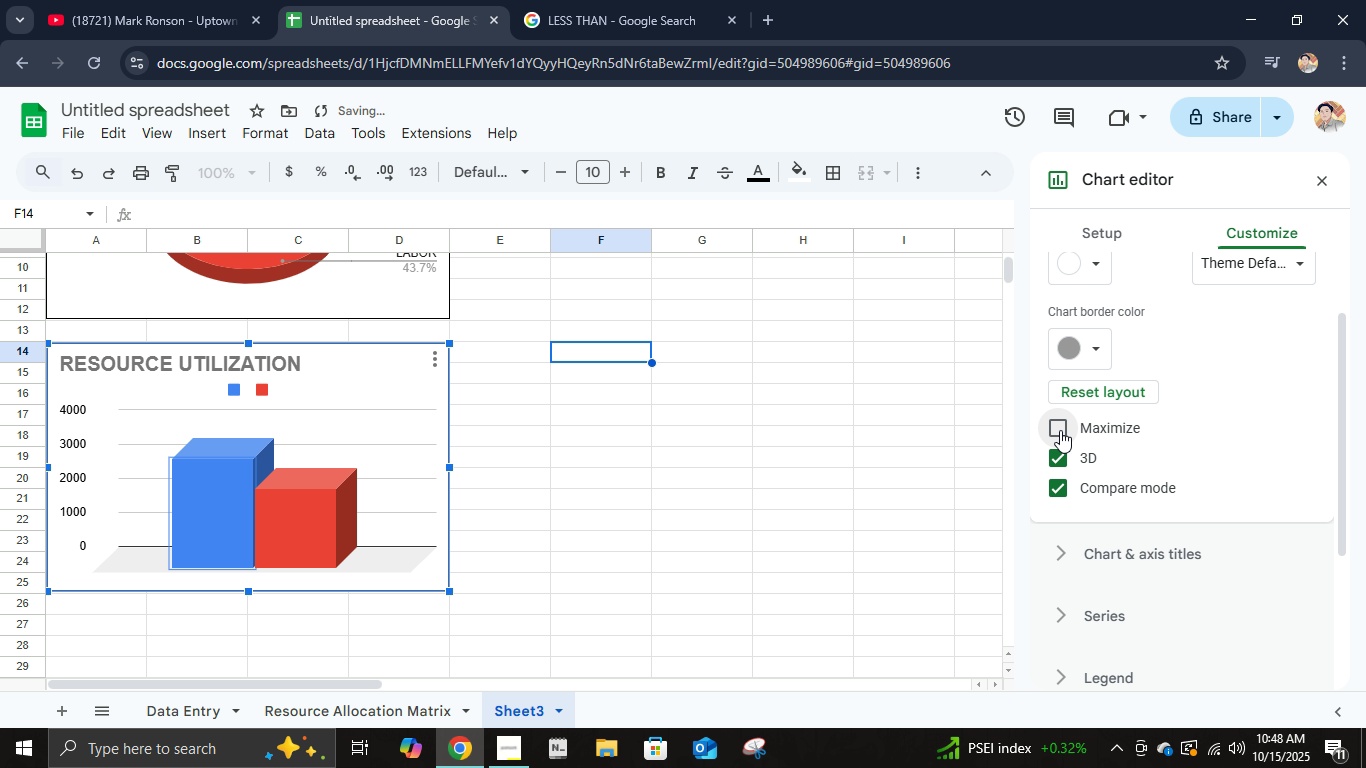 
left_click([1060, 430])
 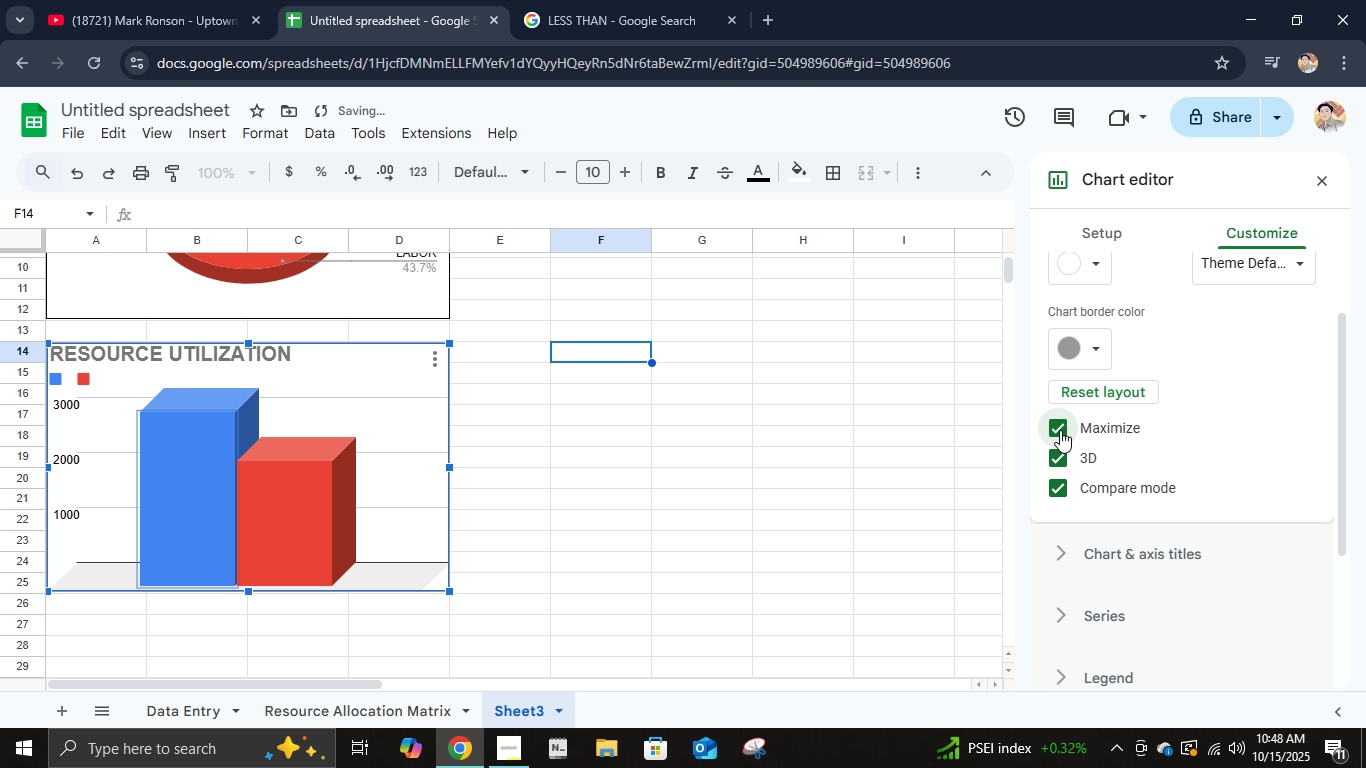 
left_click([1060, 430])
 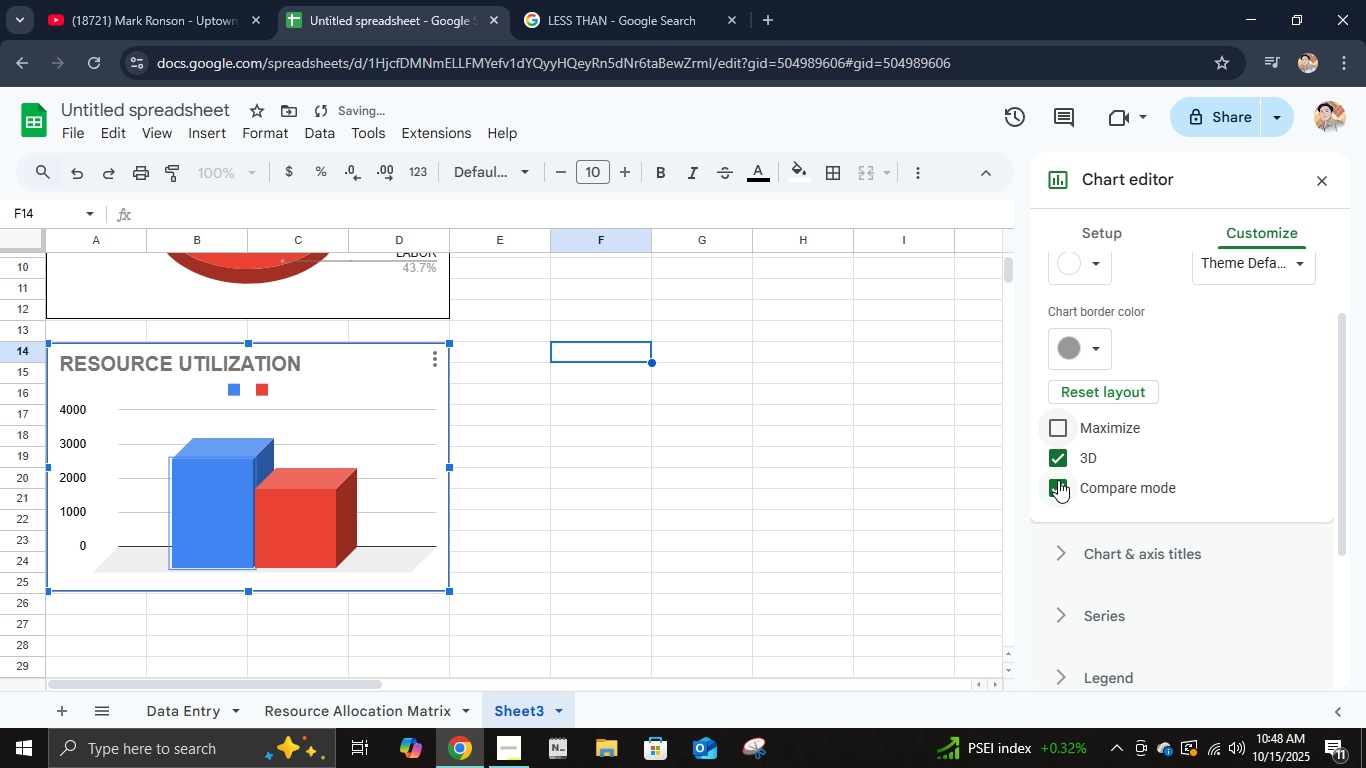 
scroll: coordinate [1093, 565], scroll_direction: down, amount: 1.0
 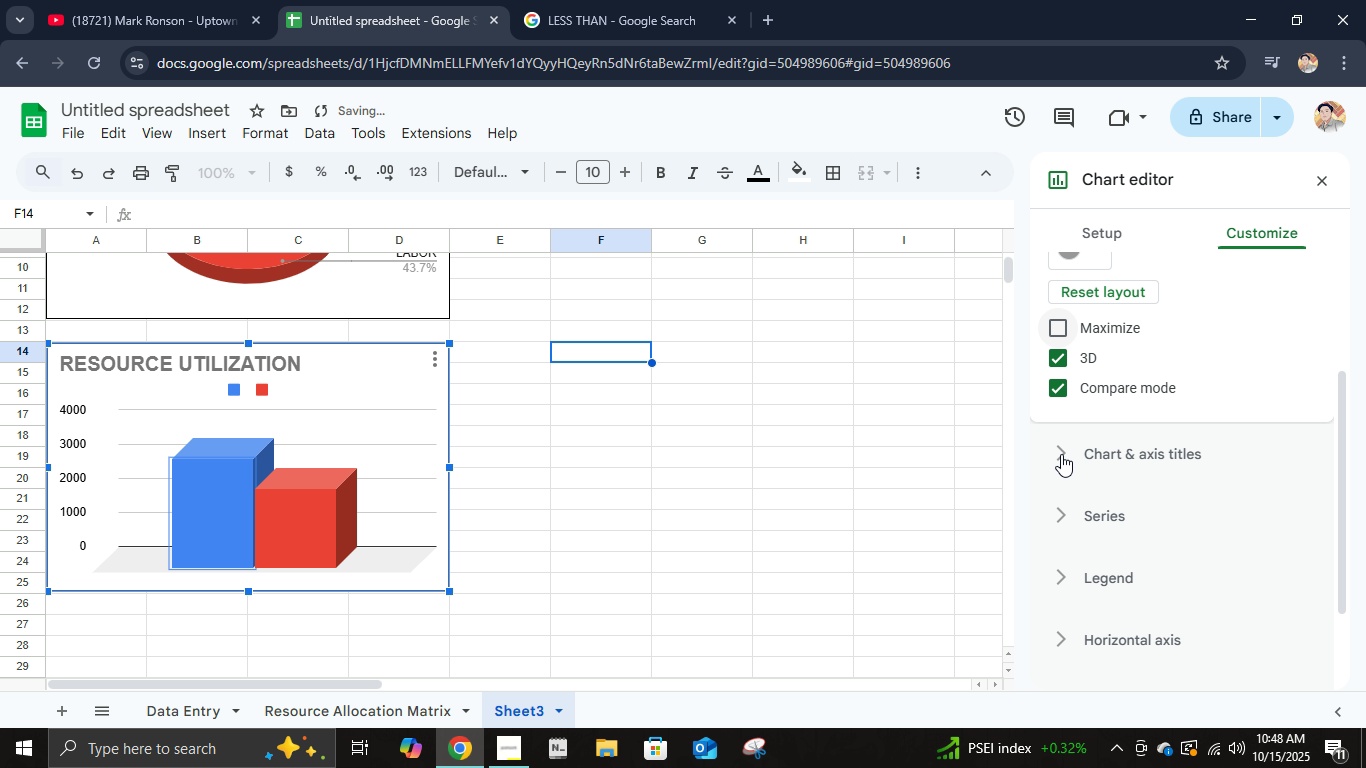 
left_click([1061, 454])
 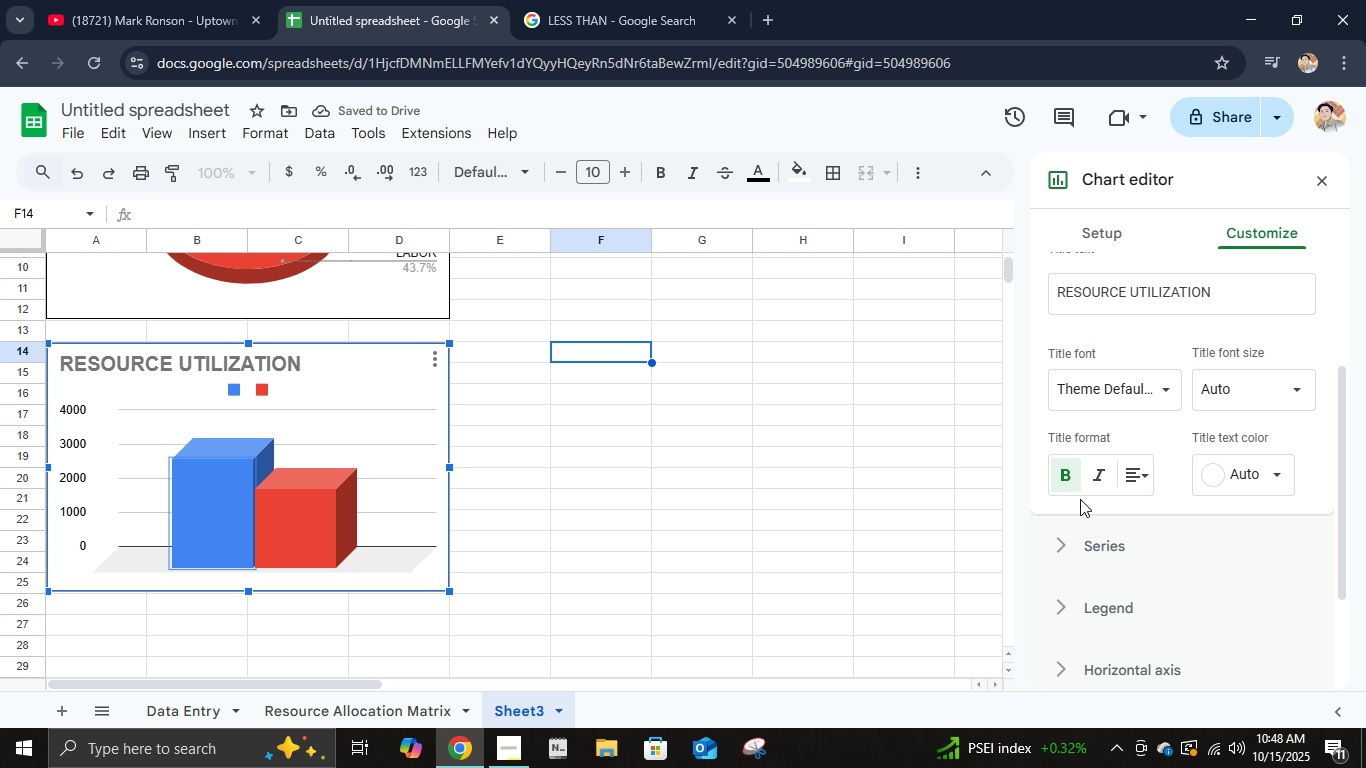 
scroll: coordinate [1079, 482], scroll_direction: up, amount: 4.0
 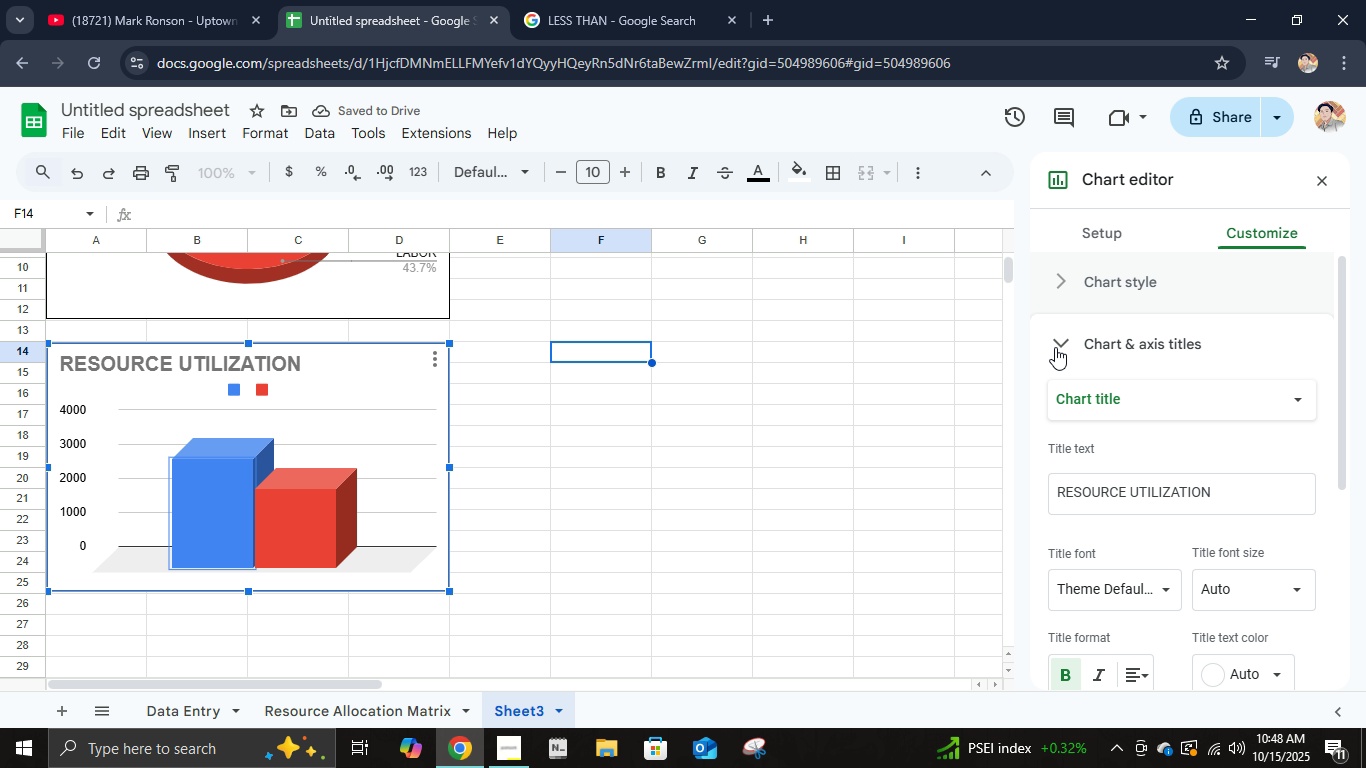 
left_click([1055, 347])
 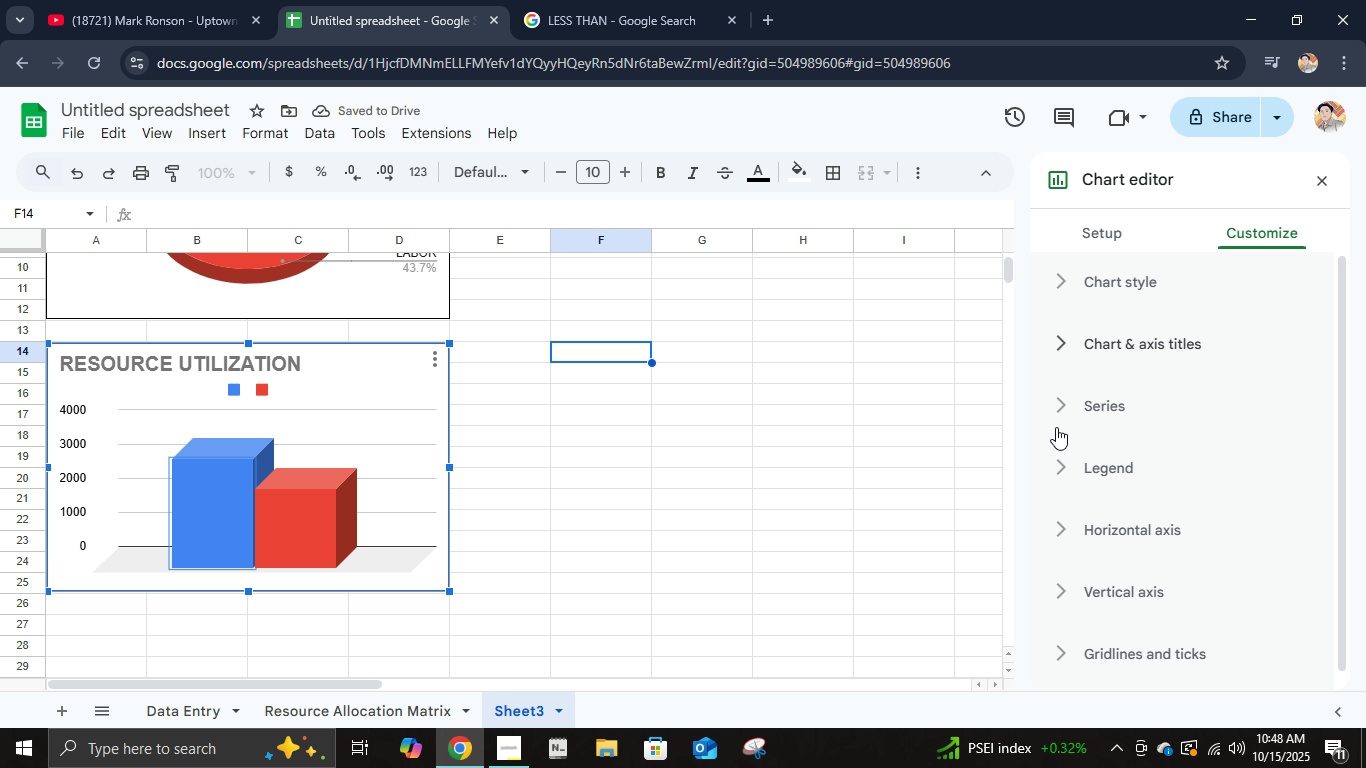 
left_click([1056, 427])
 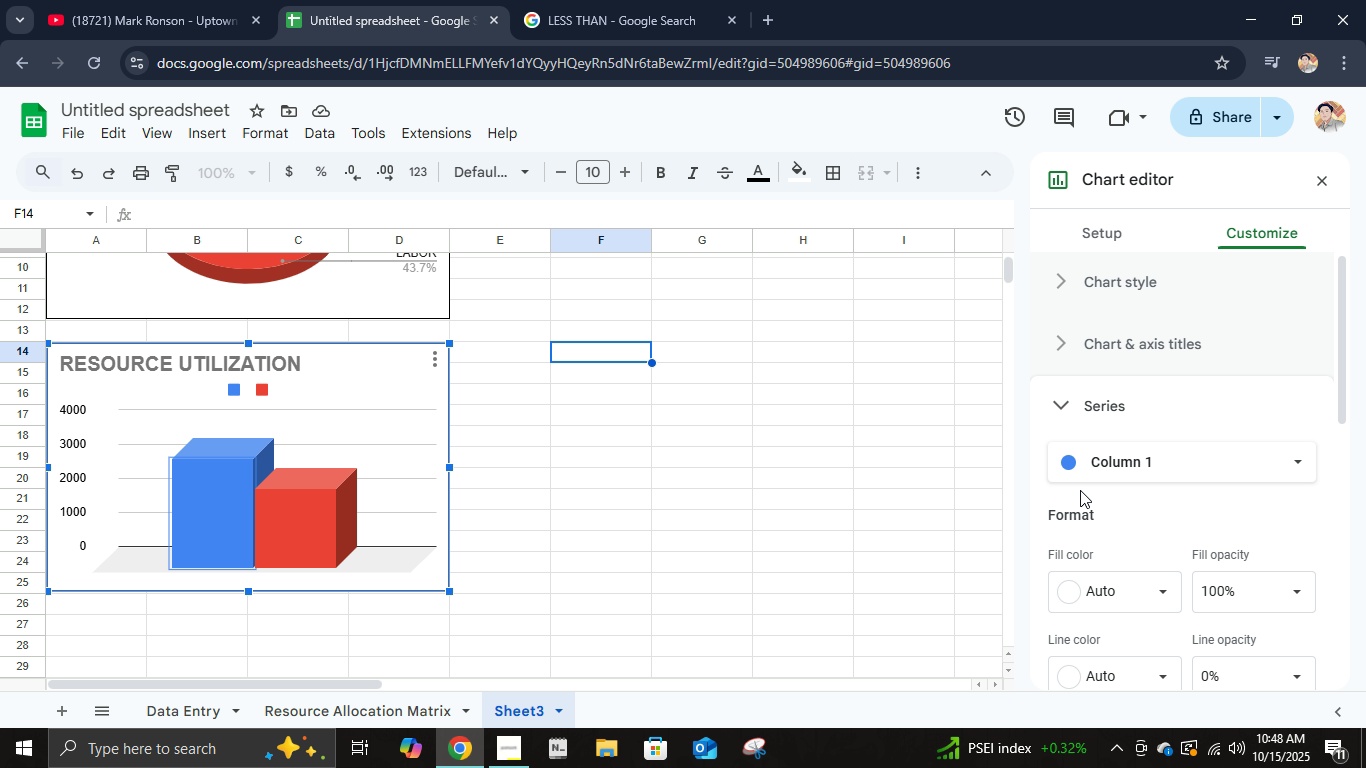 
scroll: coordinate [1084, 572], scroll_direction: down, amount: 3.0
 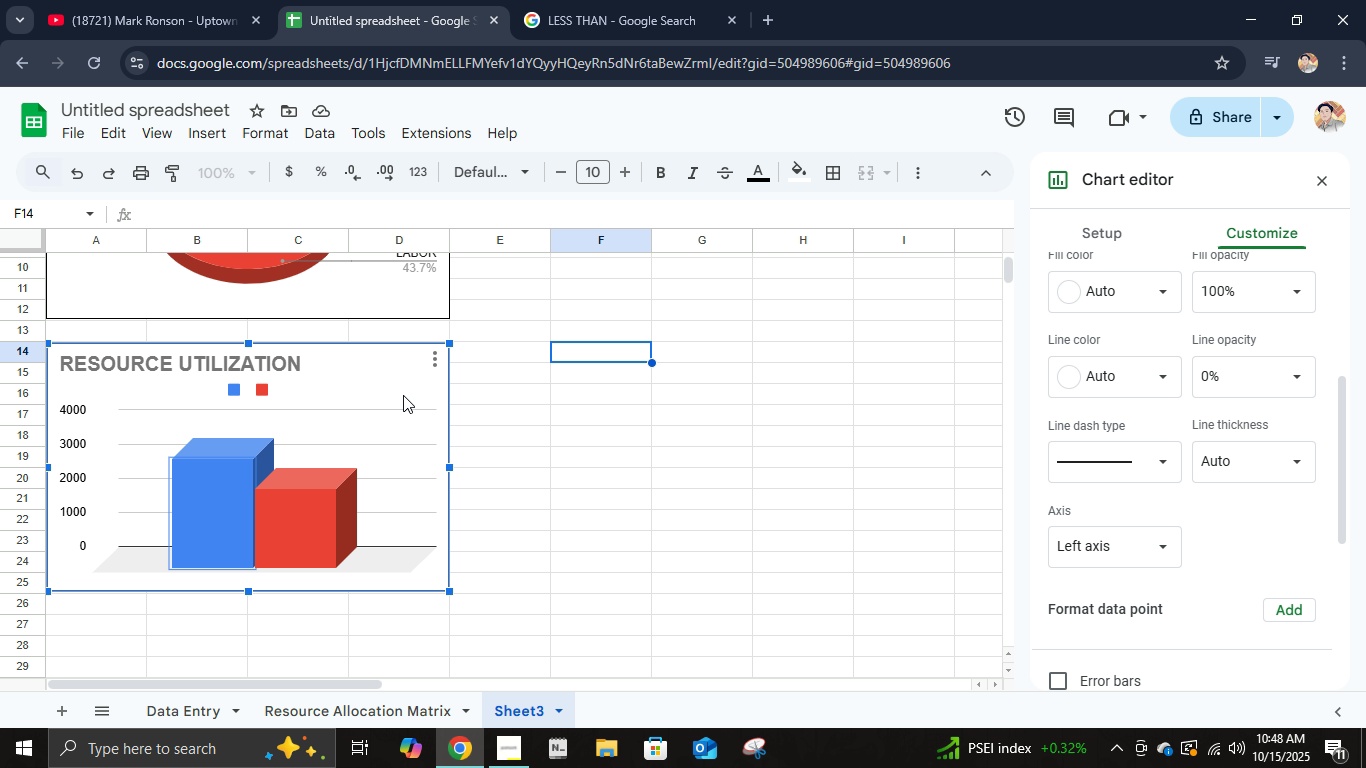 
left_click([397, 389])
 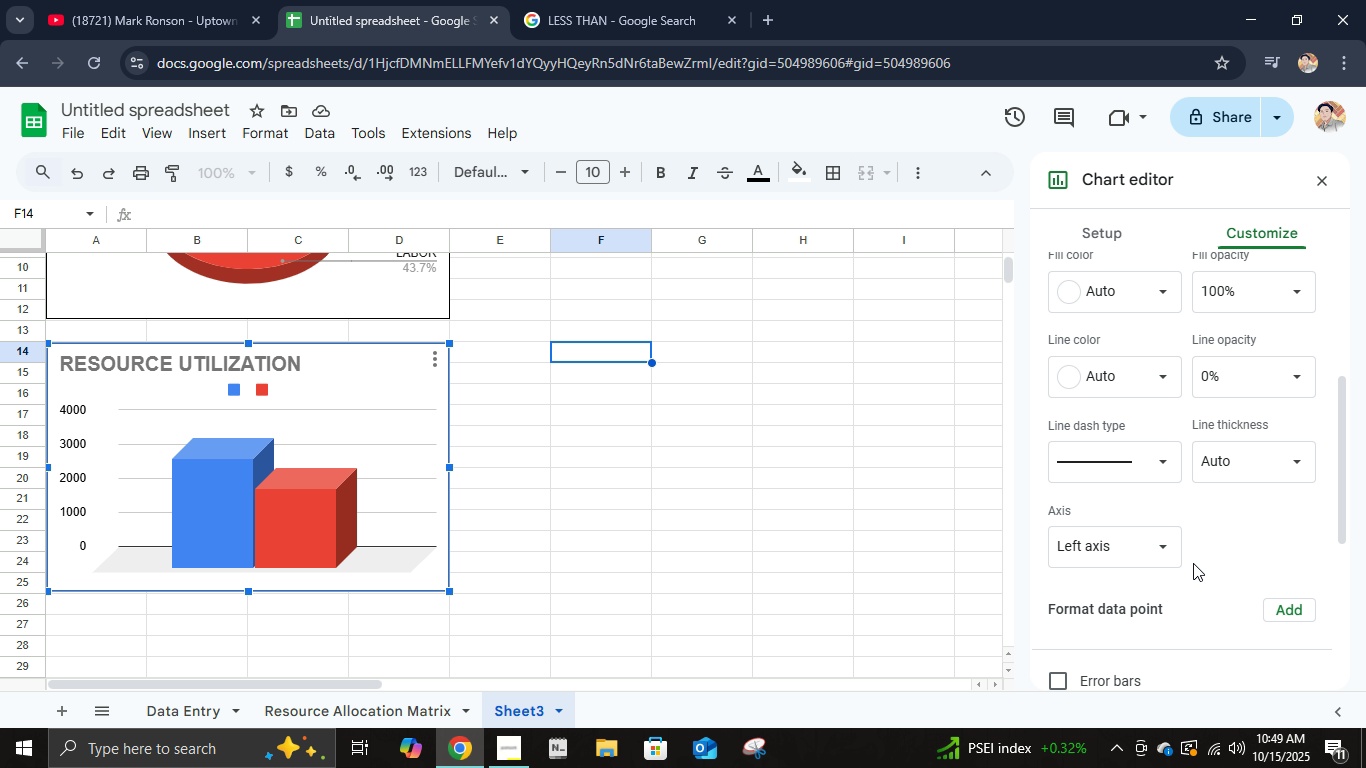 
scroll: coordinate [1168, 573], scroll_direction: down, amount: 1.0
 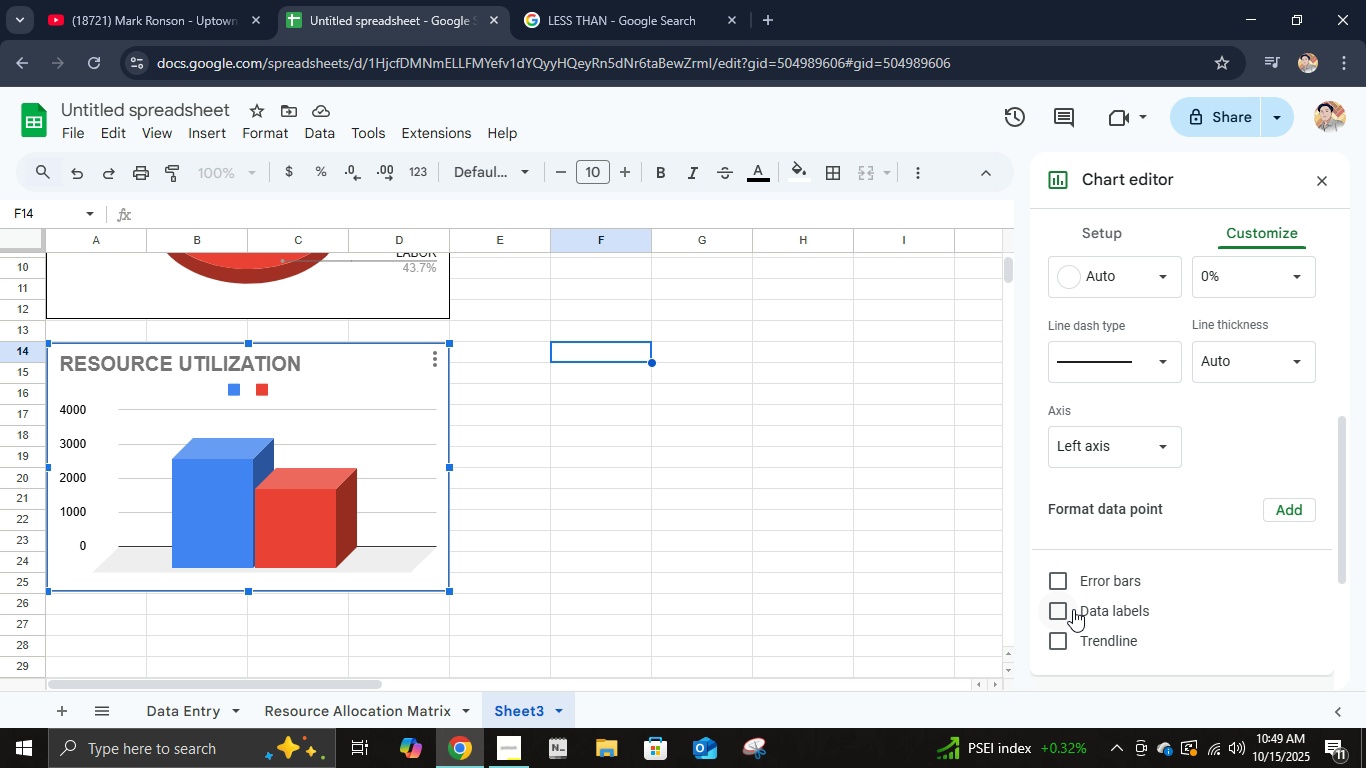 
left_click([1065, 609])
 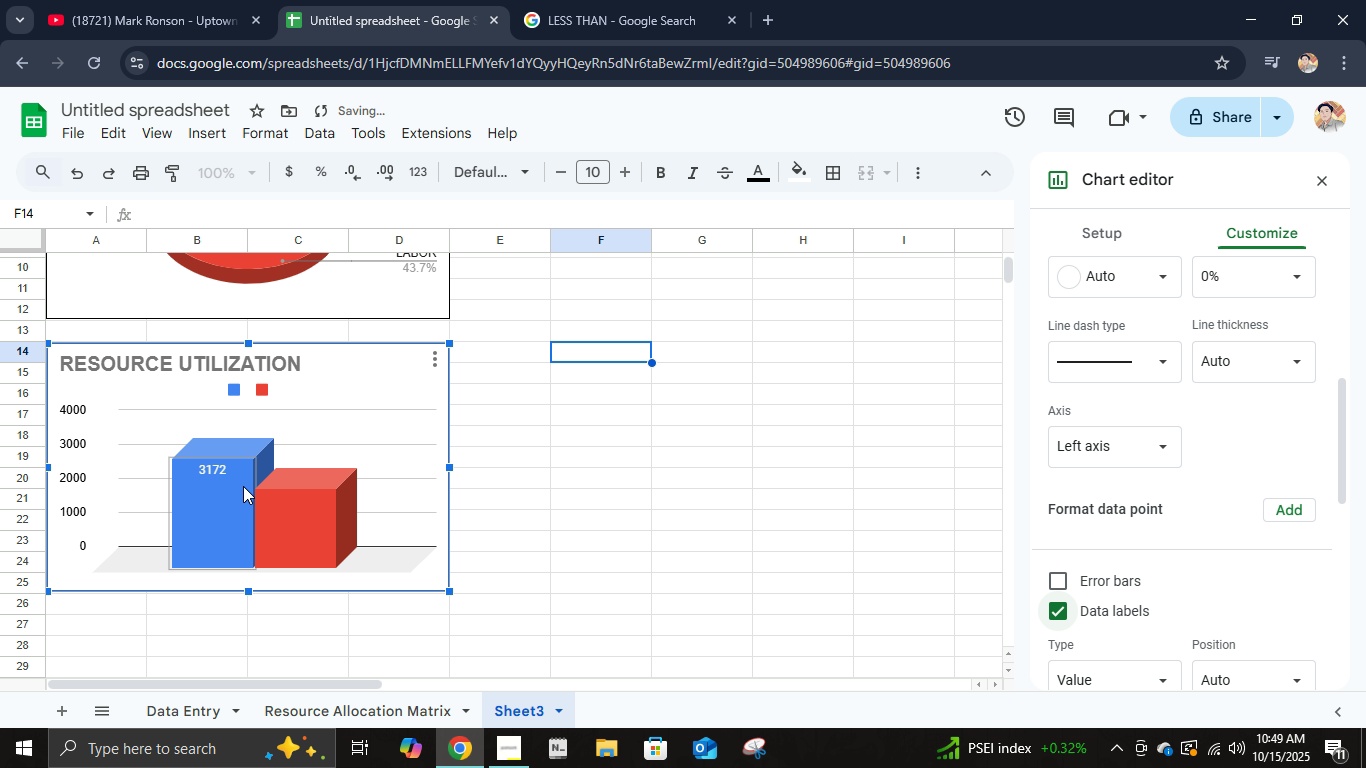 
left_click([324, 536])
 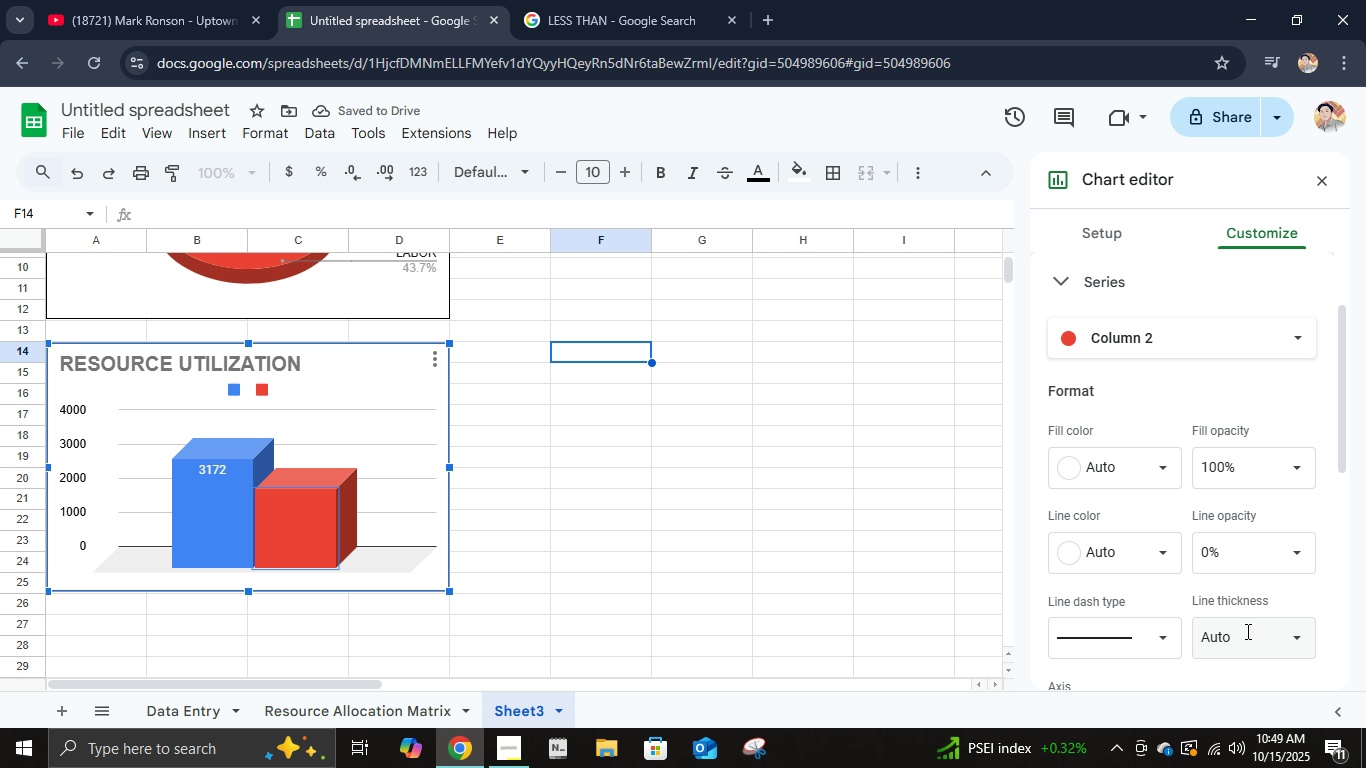 
scroll: coordinate [1121, 604], scroll_direction: down, amount: 3.0
 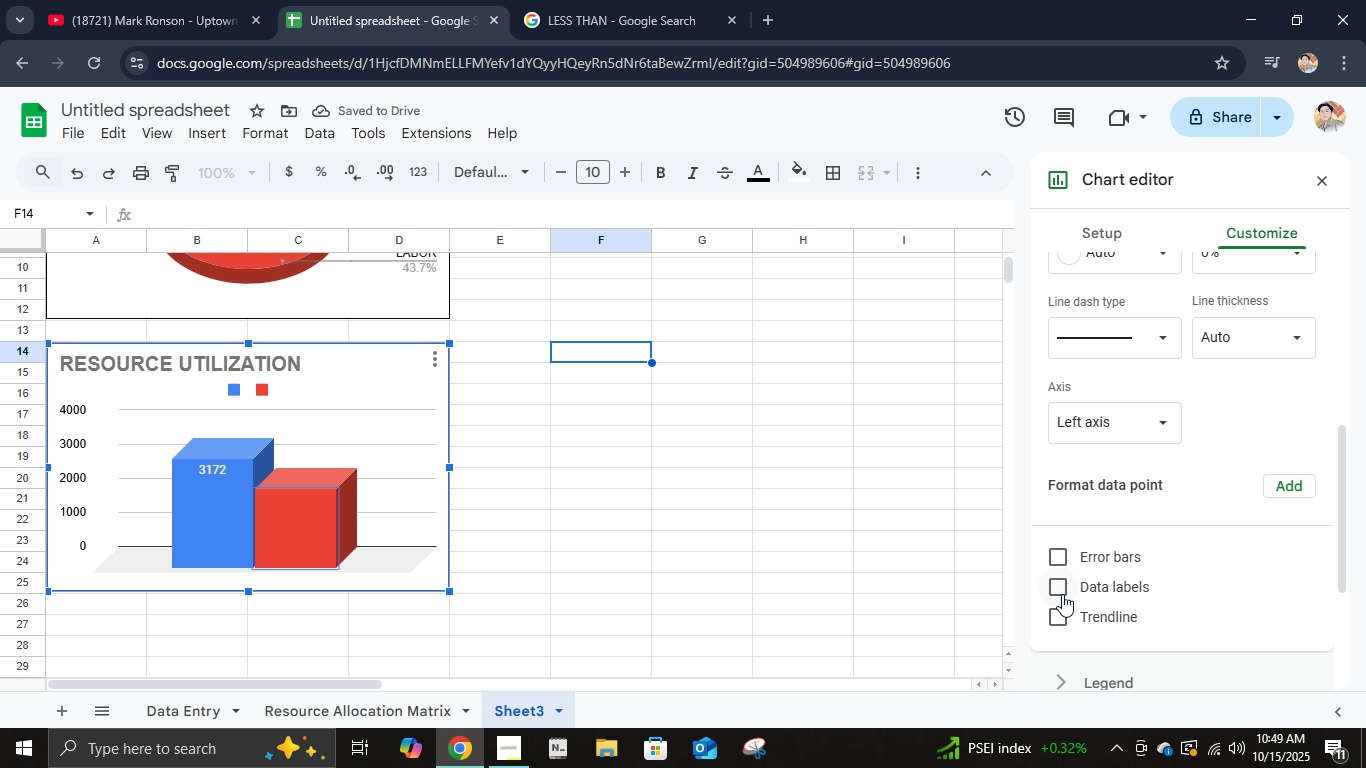 
left_click([1062, 594])
 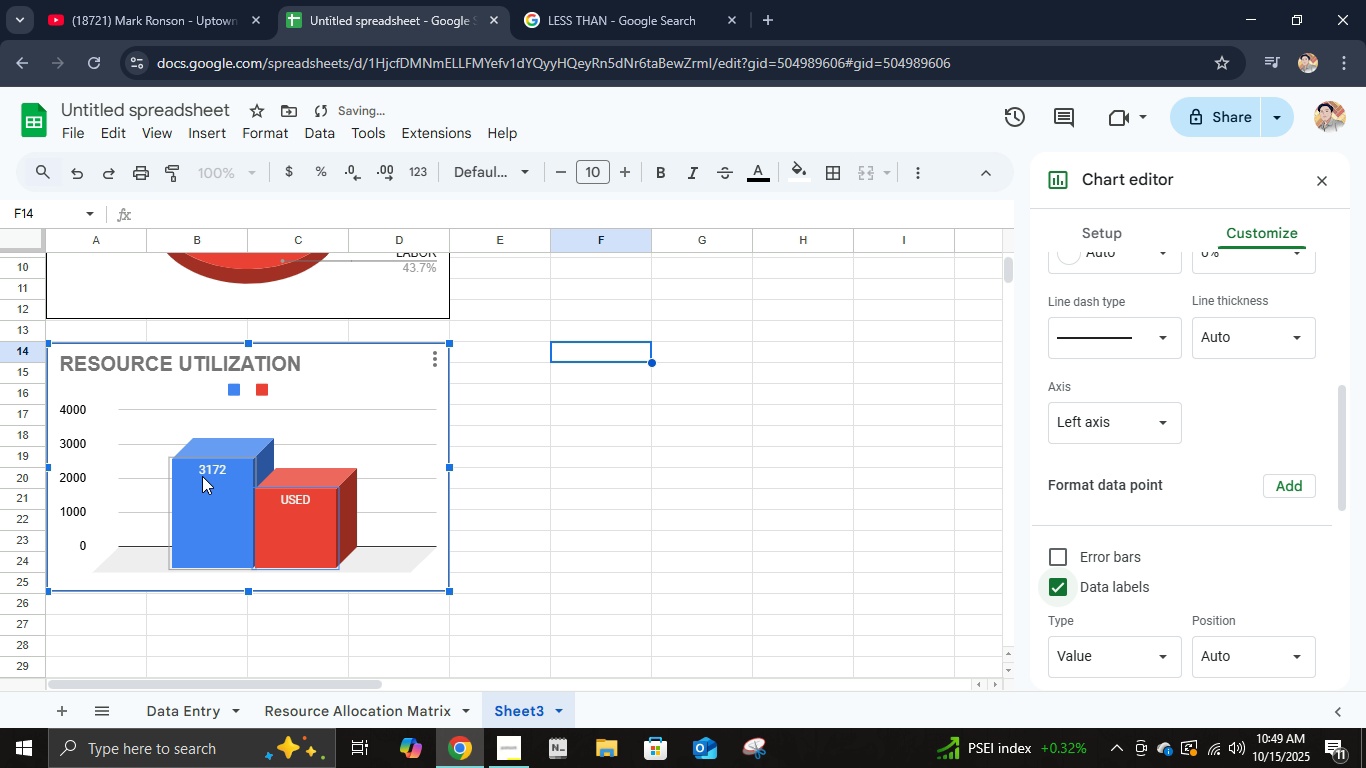 
double_click([223, 466])
 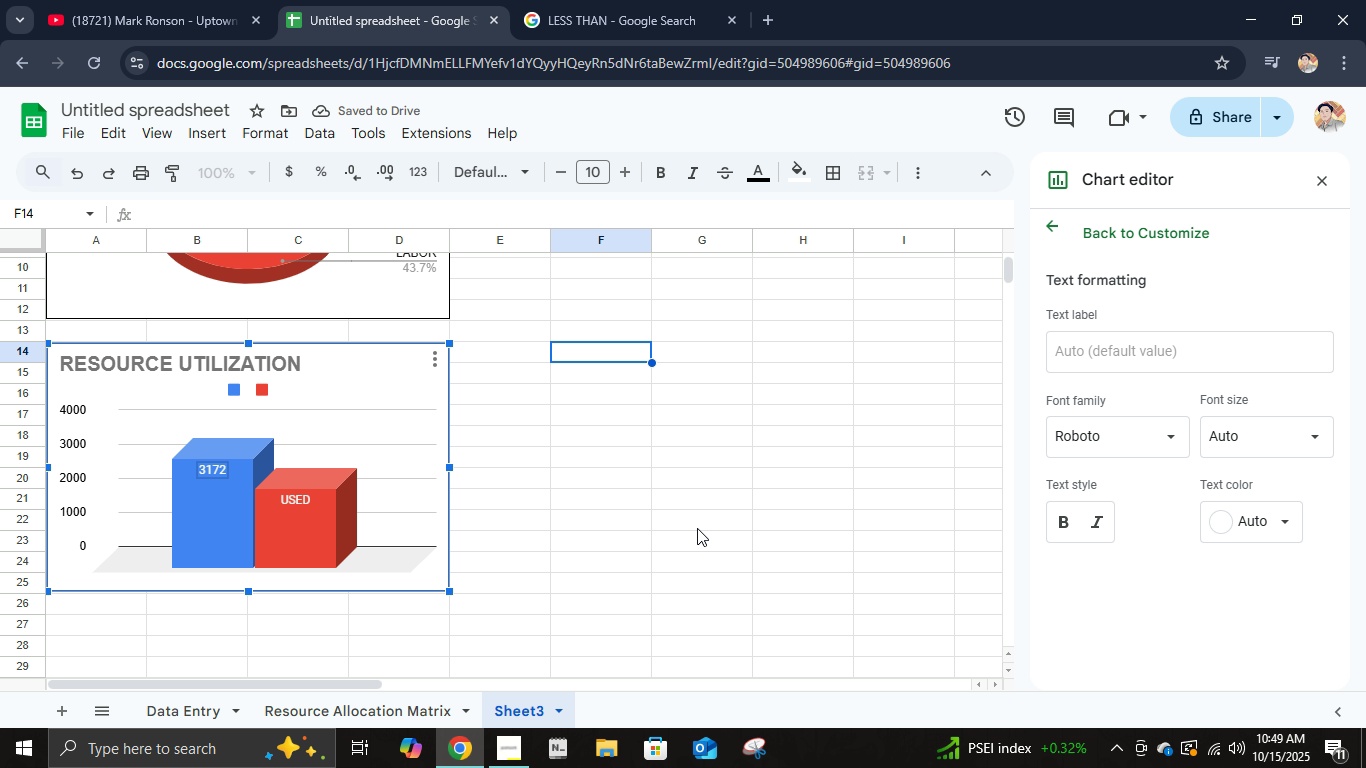 
scroll: coordinate [1078, 406], scroll_direction: down, amount: 1.0
 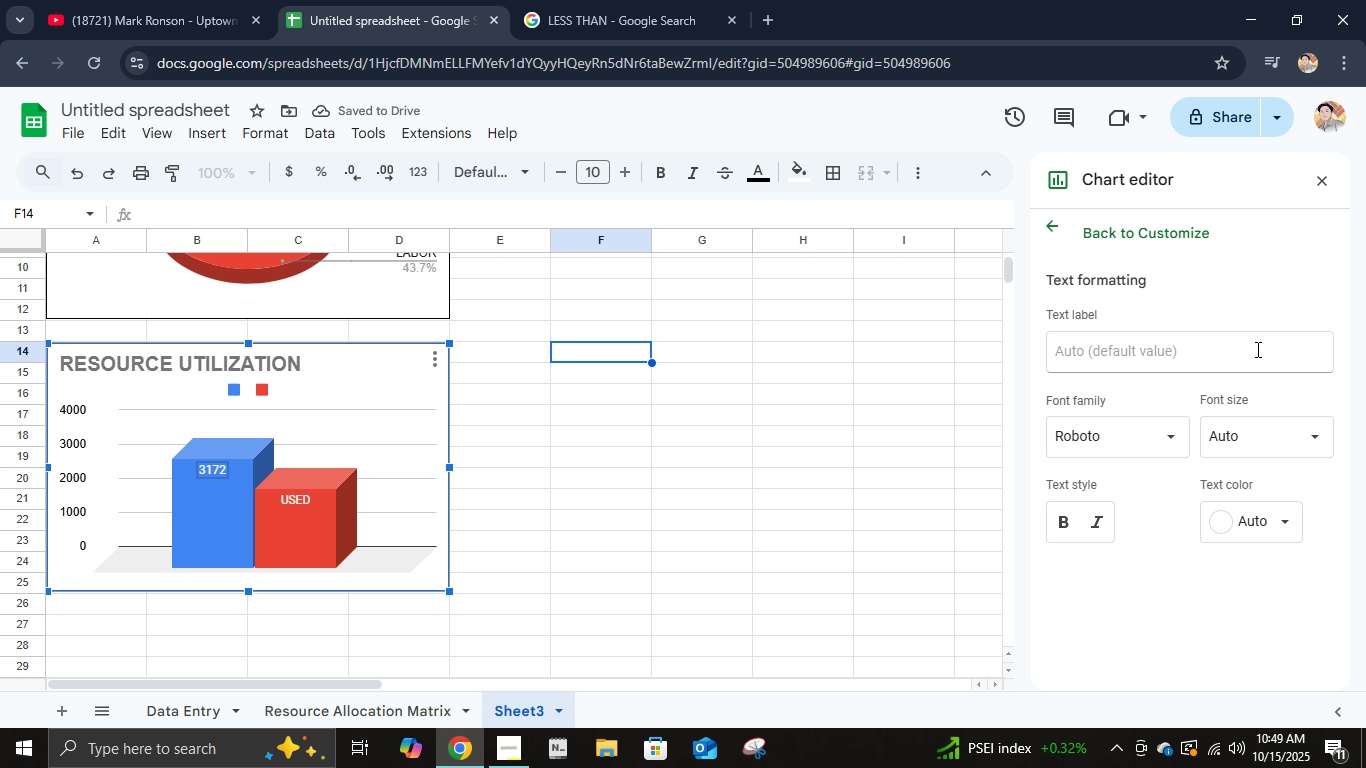 
left_click([1256, 350])
 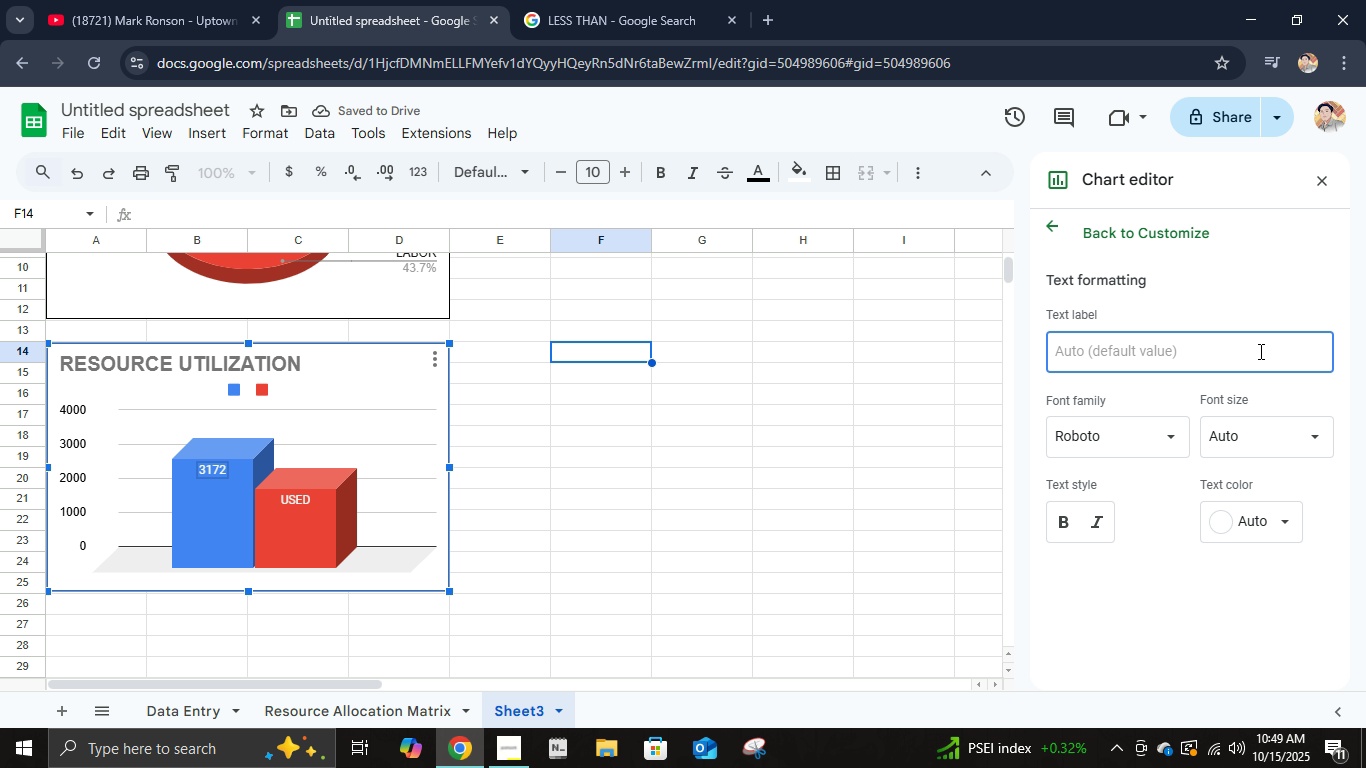 
type(allocated)
 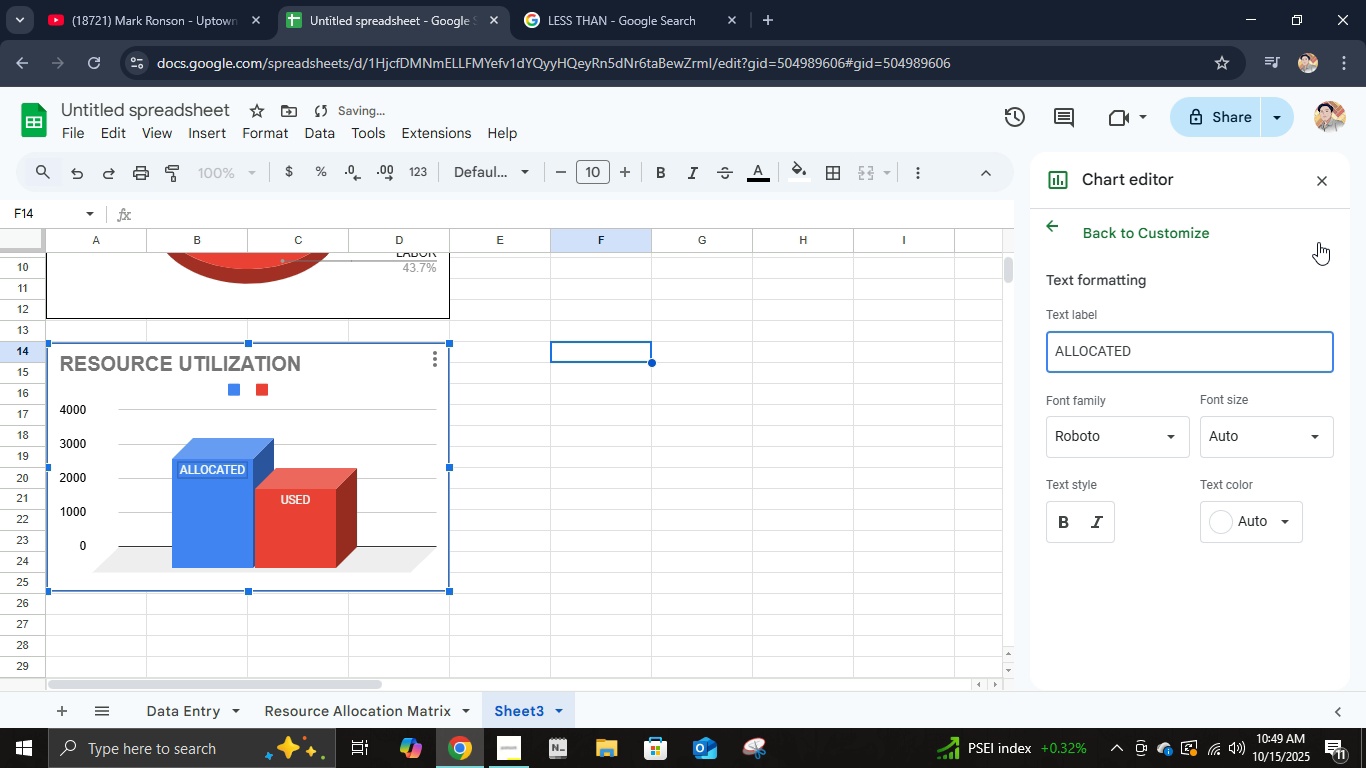 
left_click([1318, 189])
 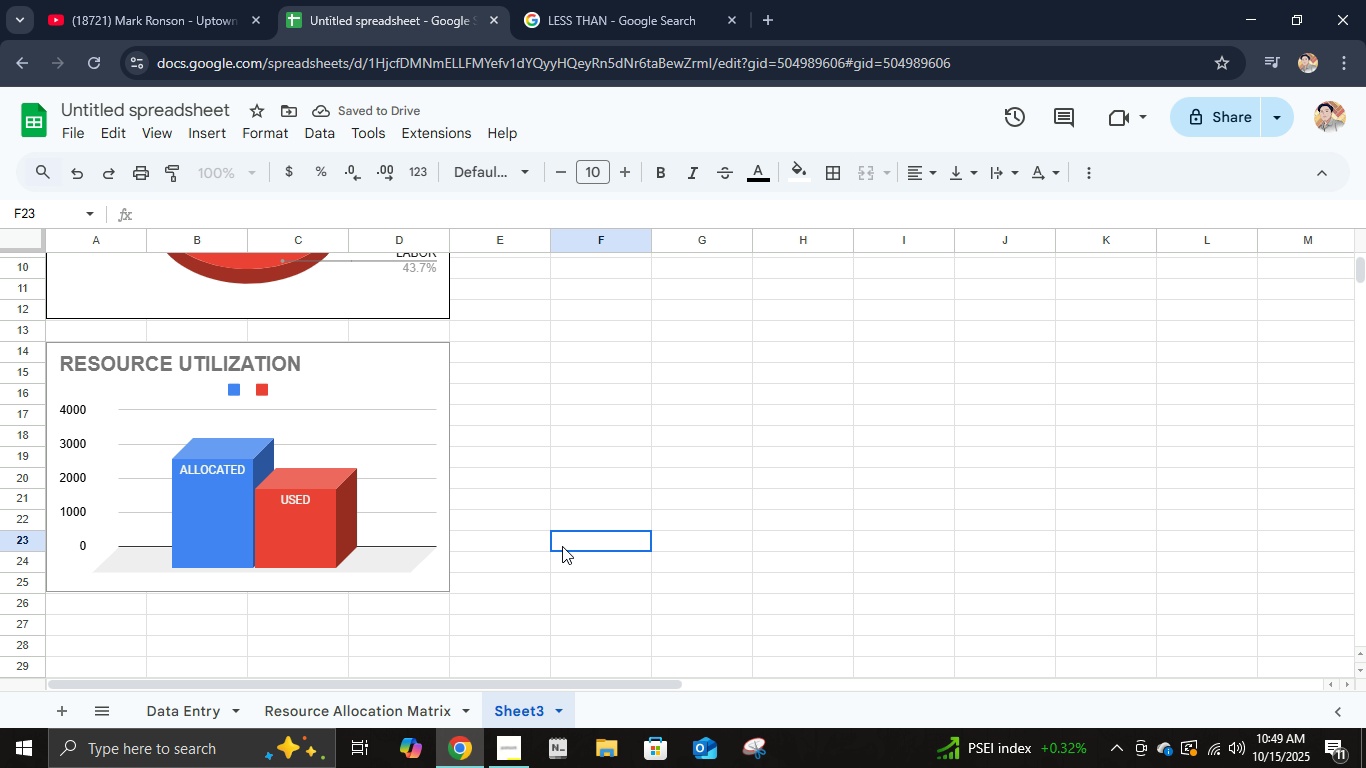 
left_click([562, 546])
 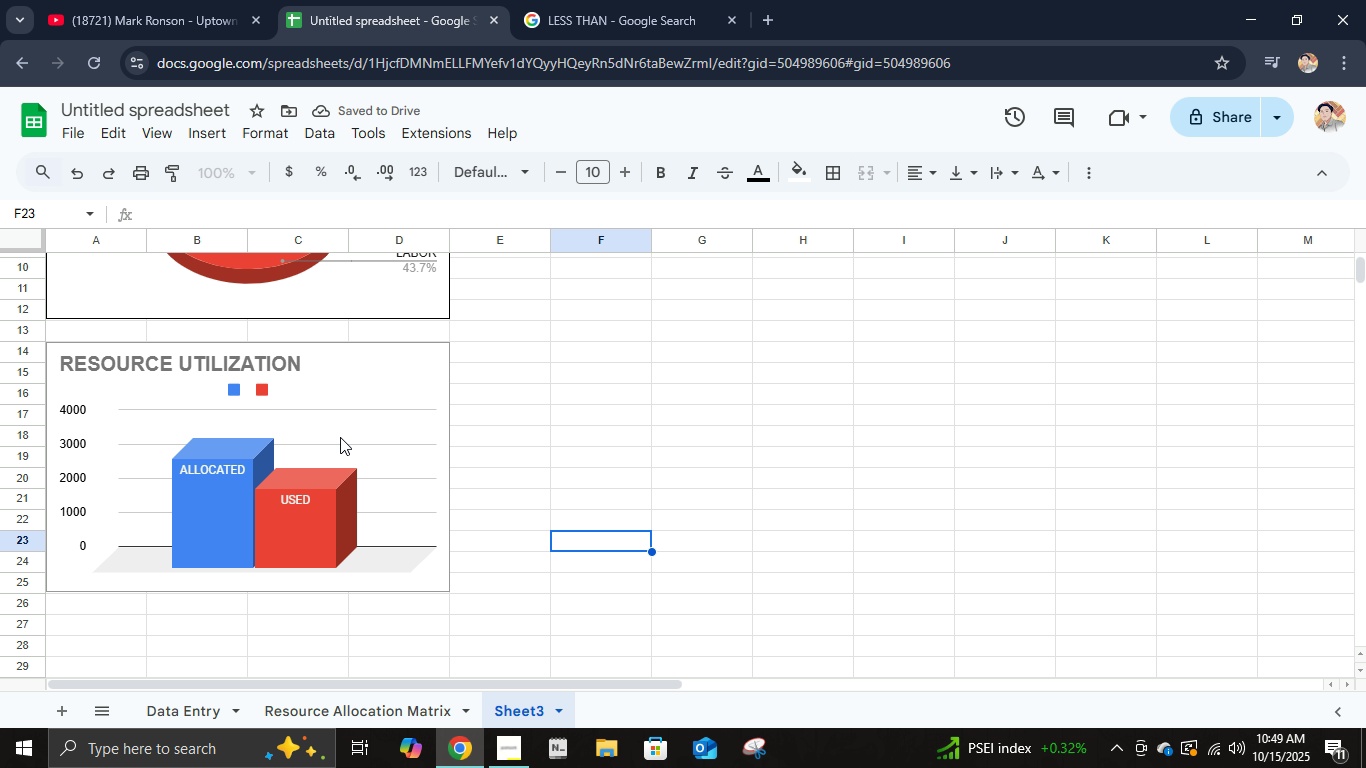 
scroll: coordinate [573, 430], scroll_direction: up, amount: 3.0
 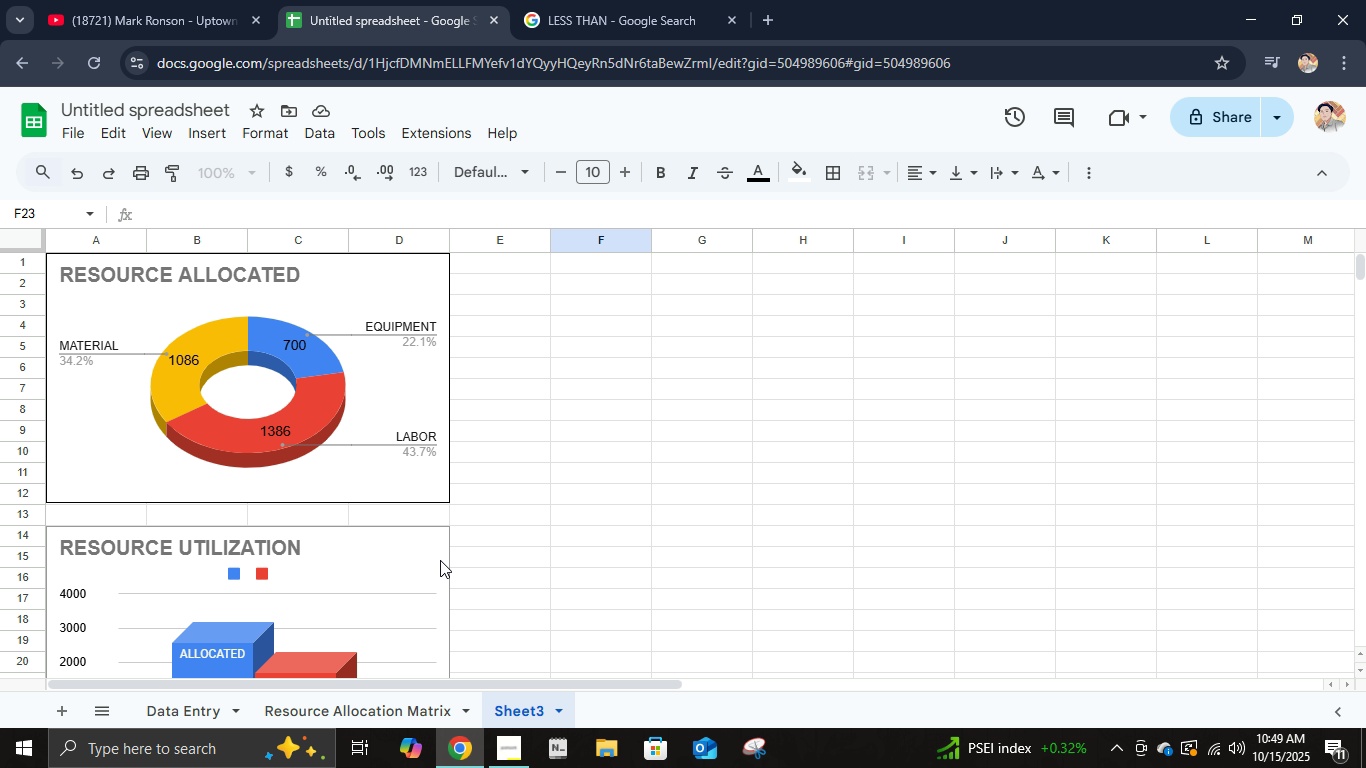 
left_click([427, 554])
 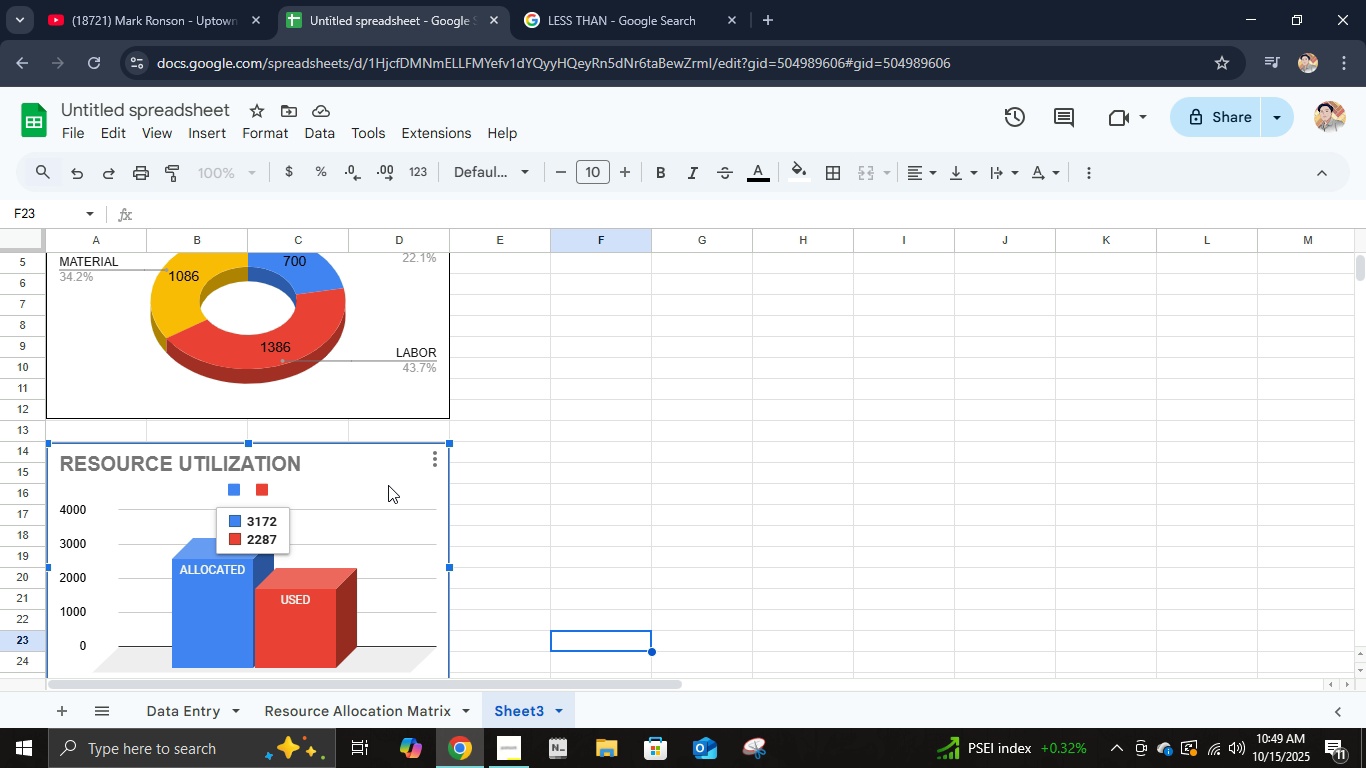 
double_click([383, 478])
 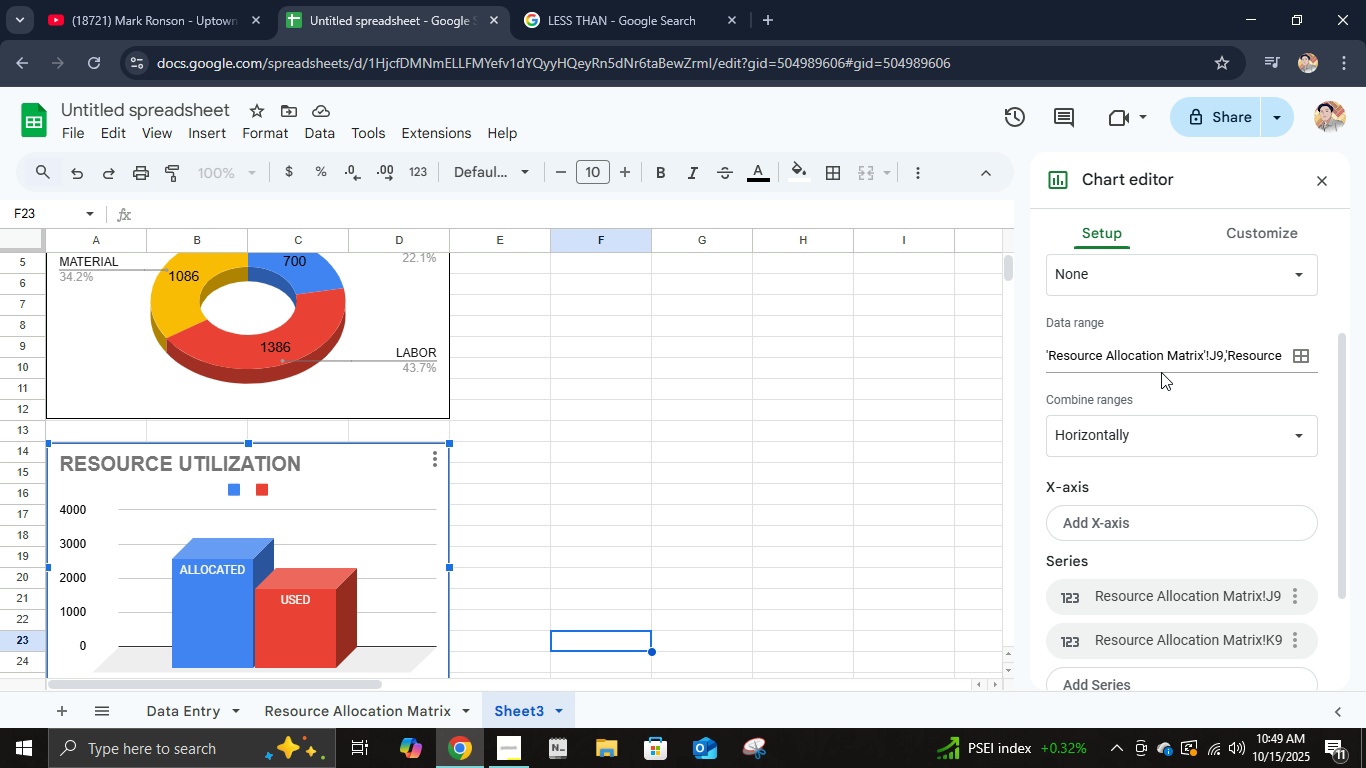 
scroll: coordinate [1173, 542], scroll_direction: down, amount: 4.0
 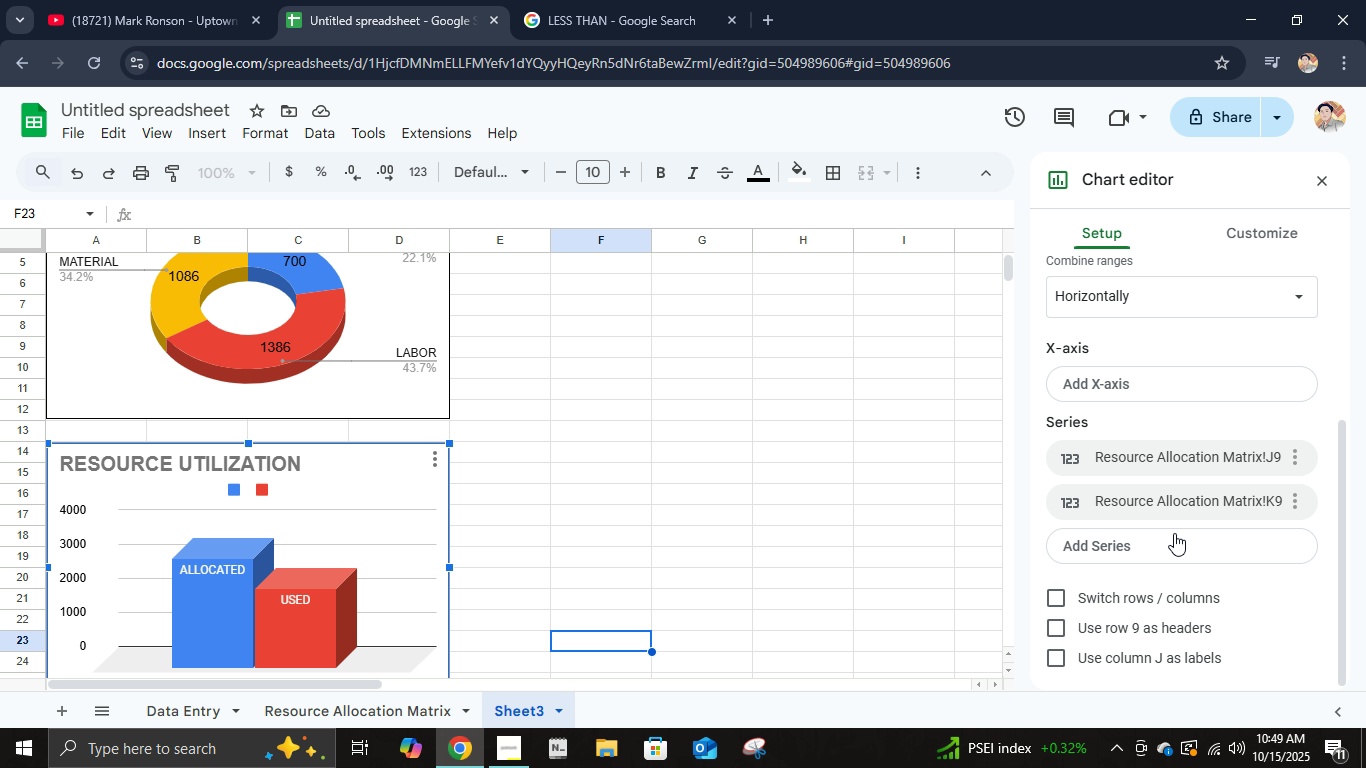 
scroll: coordinate [1180, 513], scroll_direction: up, amount: 4.0
 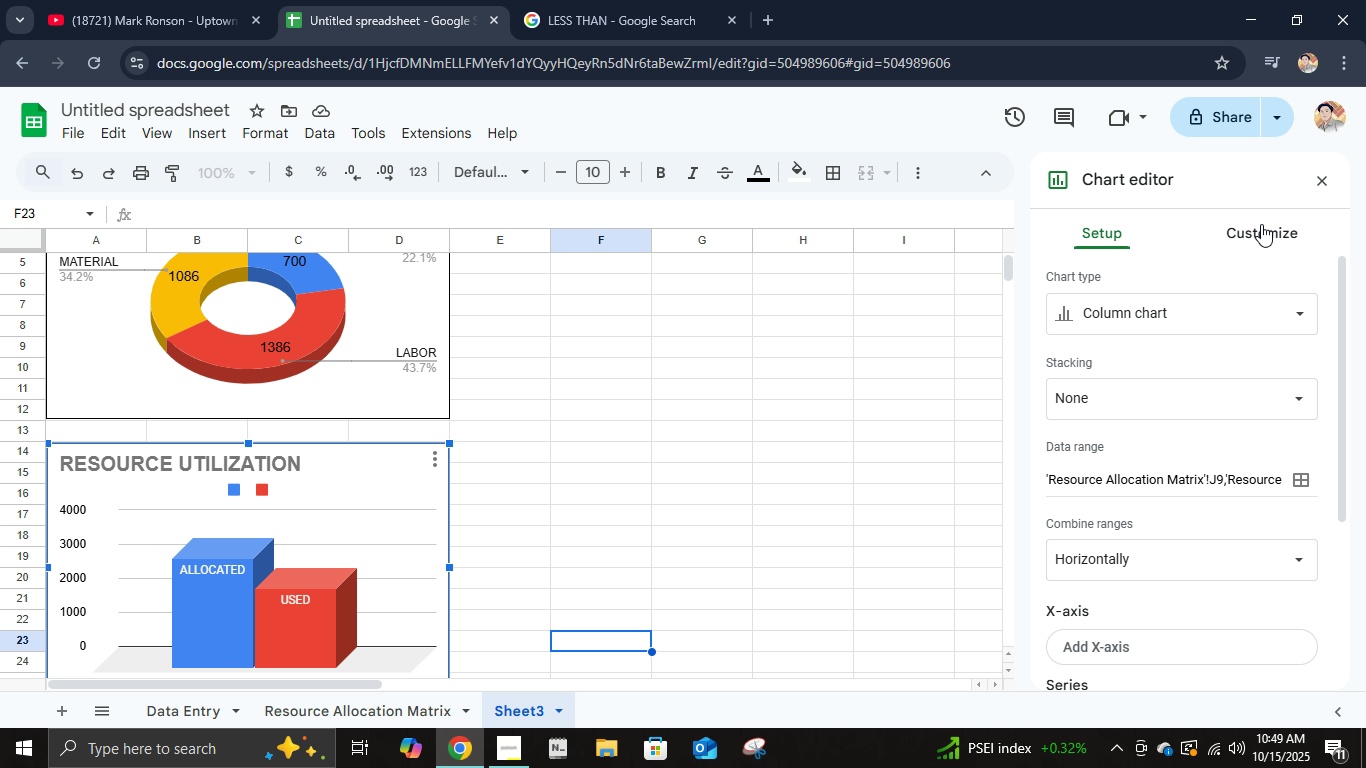 
left_click([1261, 224])
 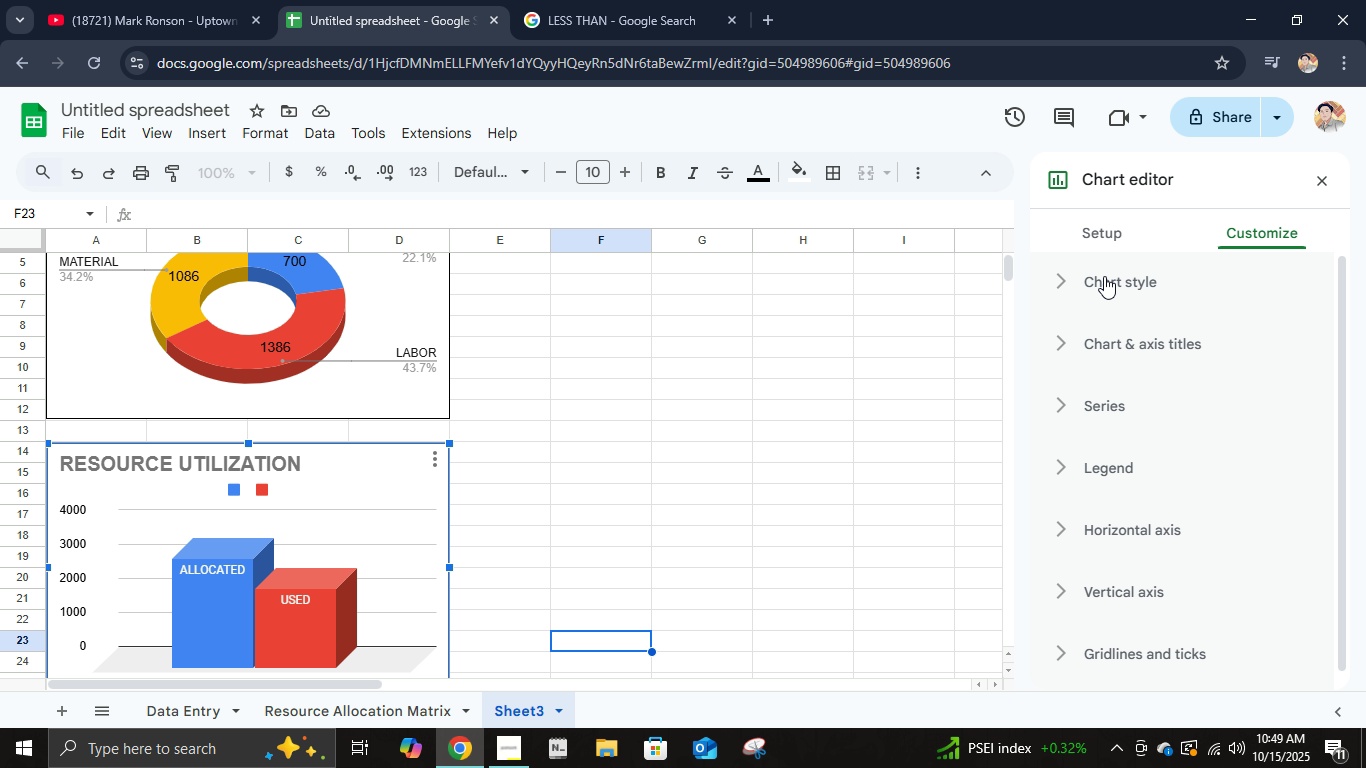 
left_click([1108, 290])
 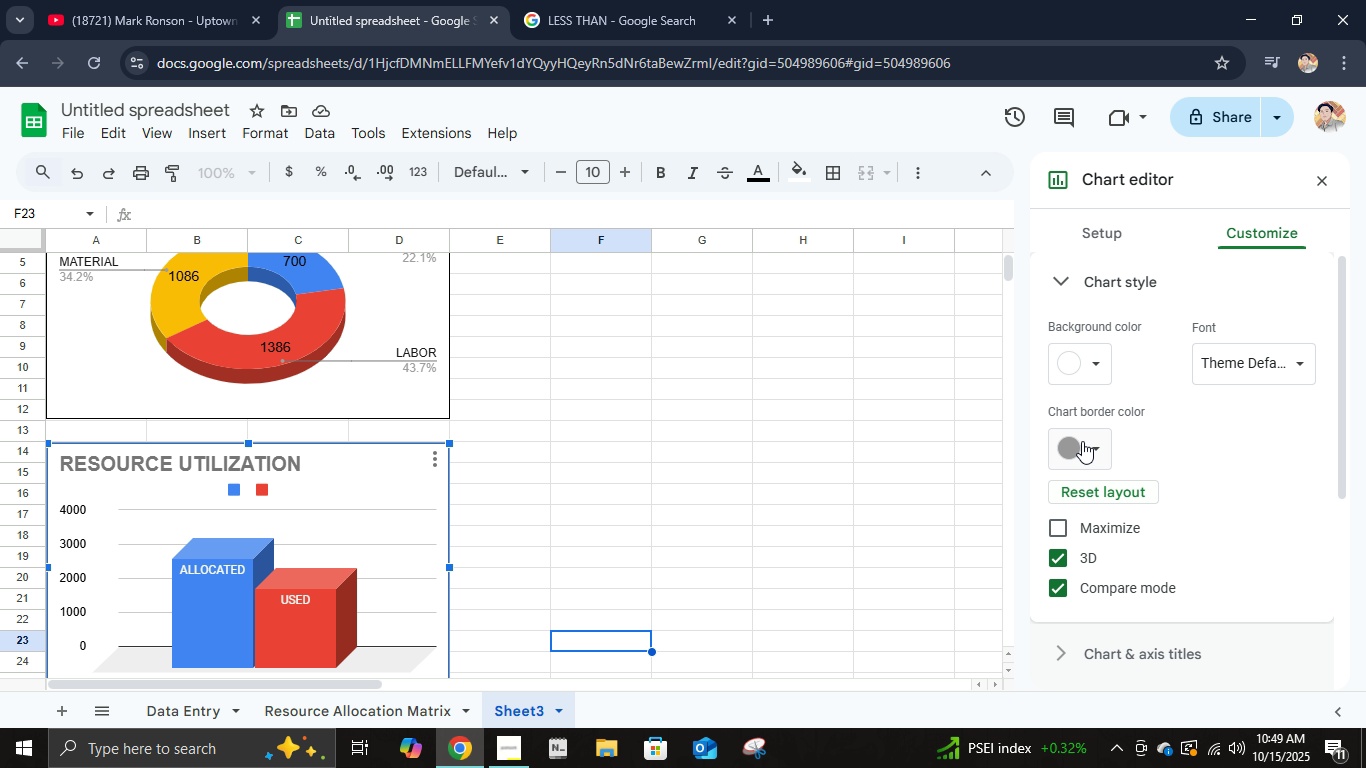 
left_click([1082, 439])
 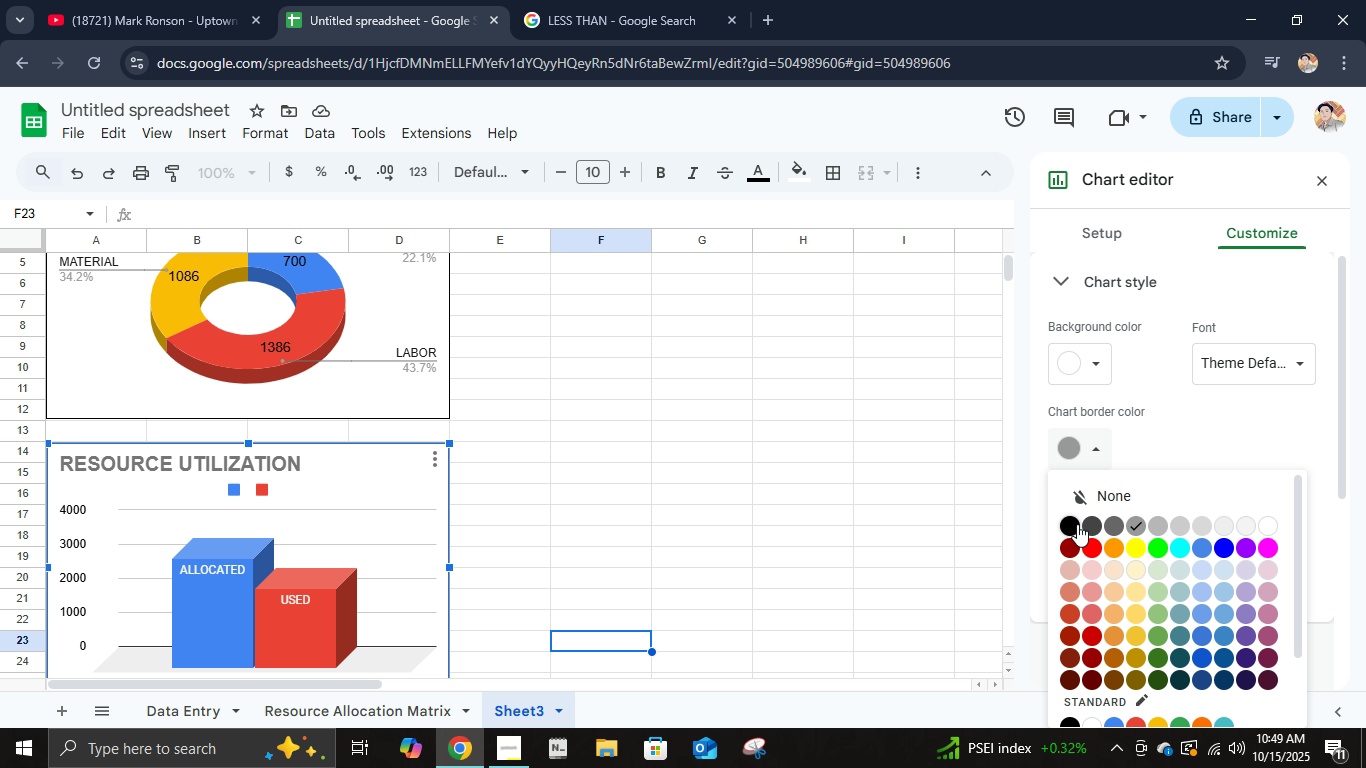 
left_click([1077, 524])
 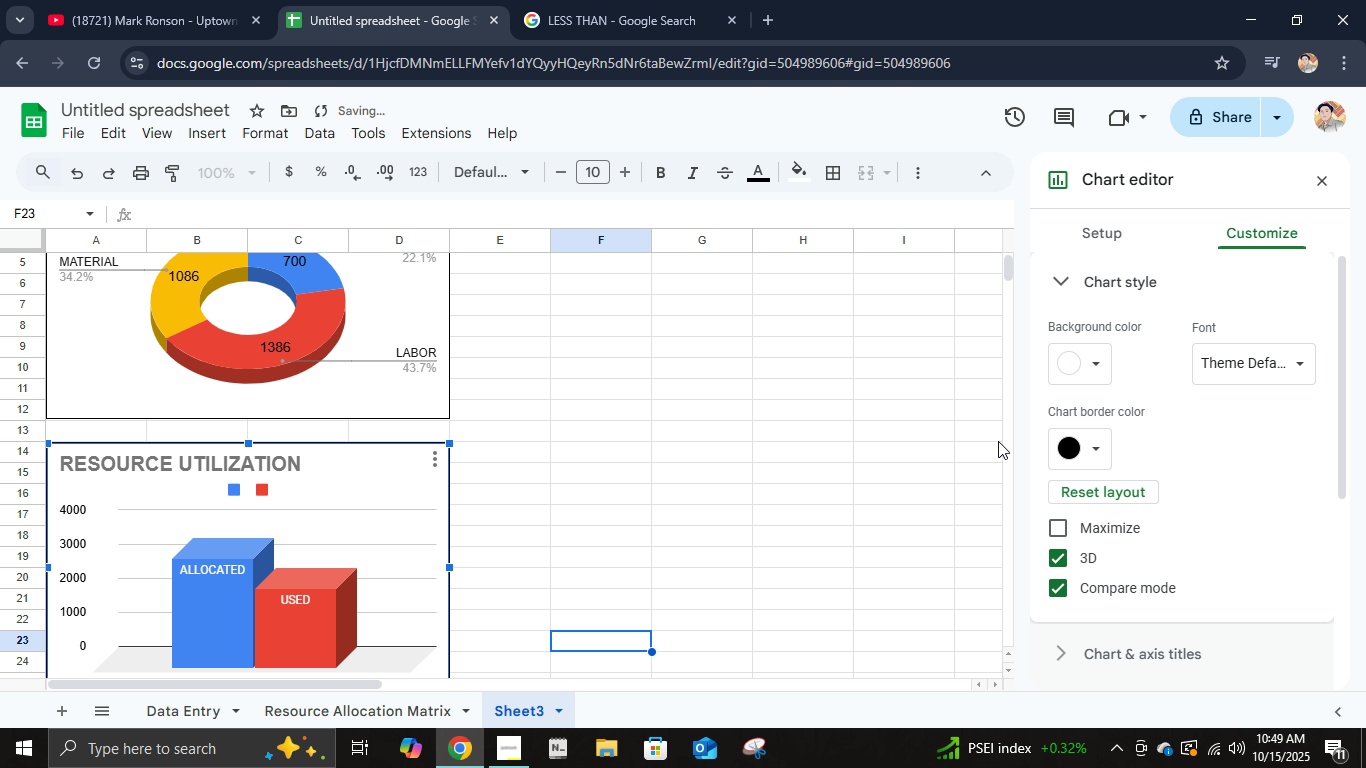 
left_click([959, 441])
 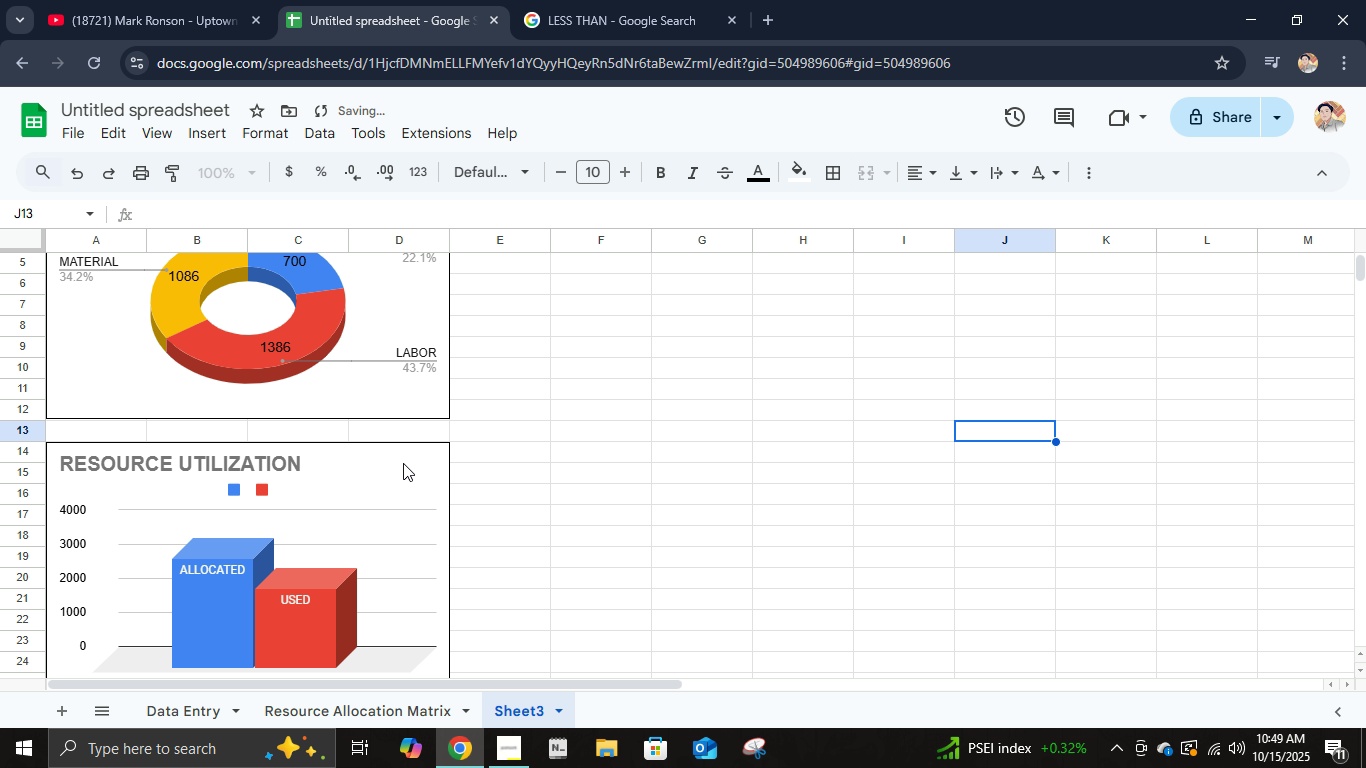 
scroll: coordinate [232, 412], scroll_direction: up, amount: 4.0
 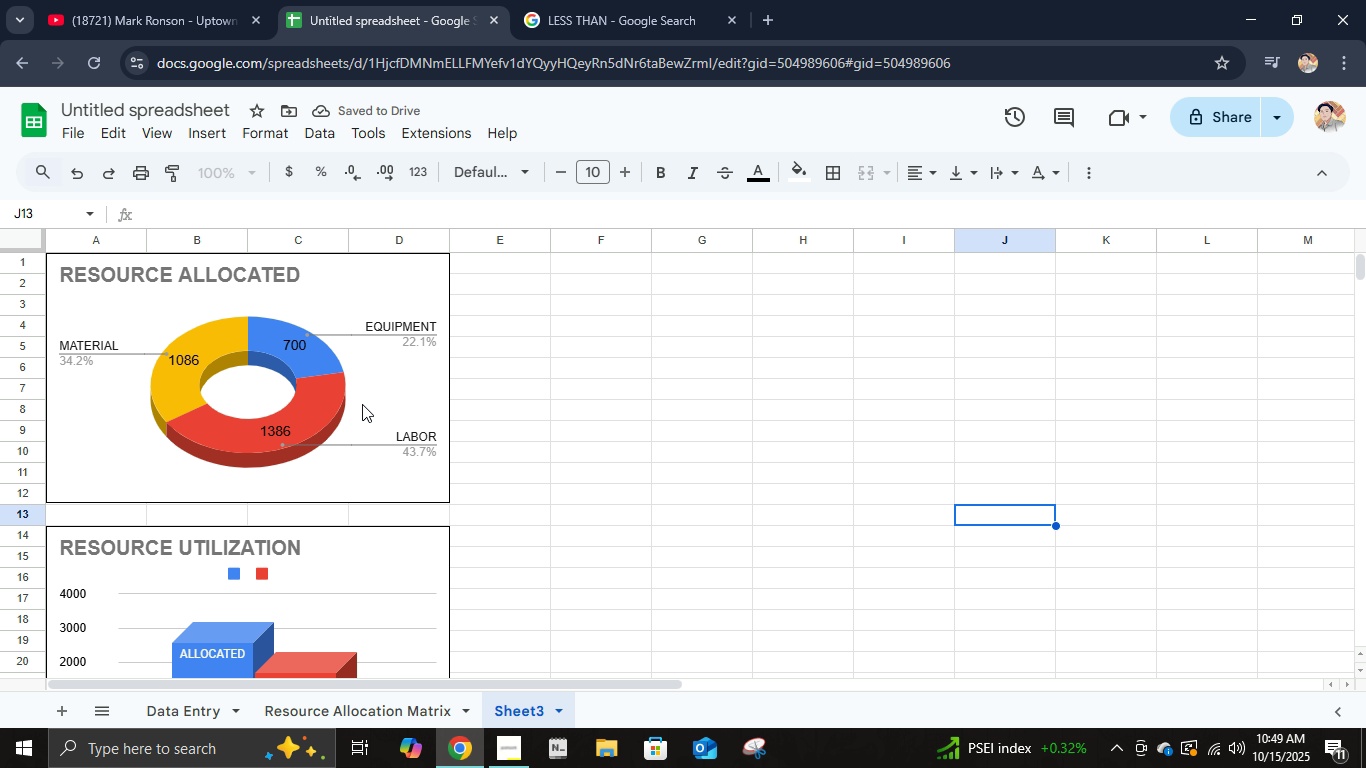 
left_click([363, 402])
 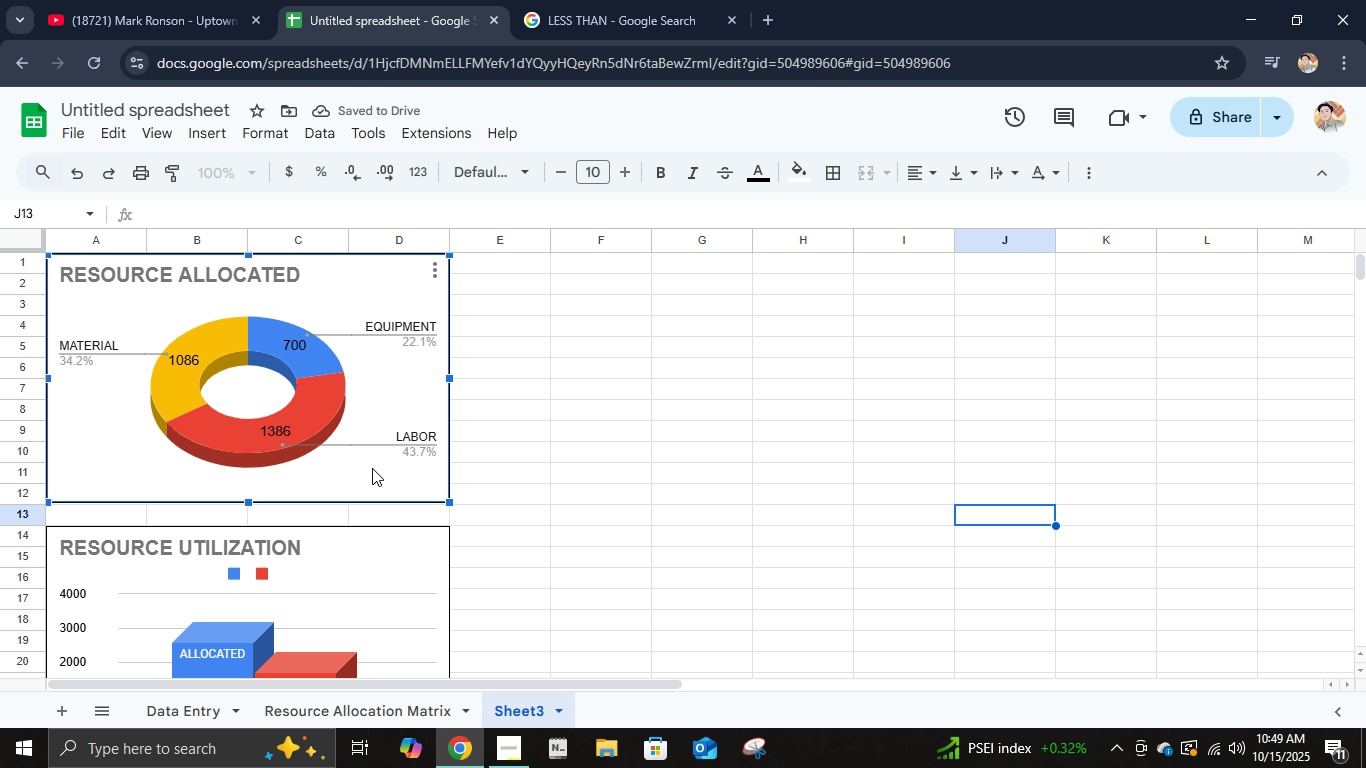 
key(Control+D)
 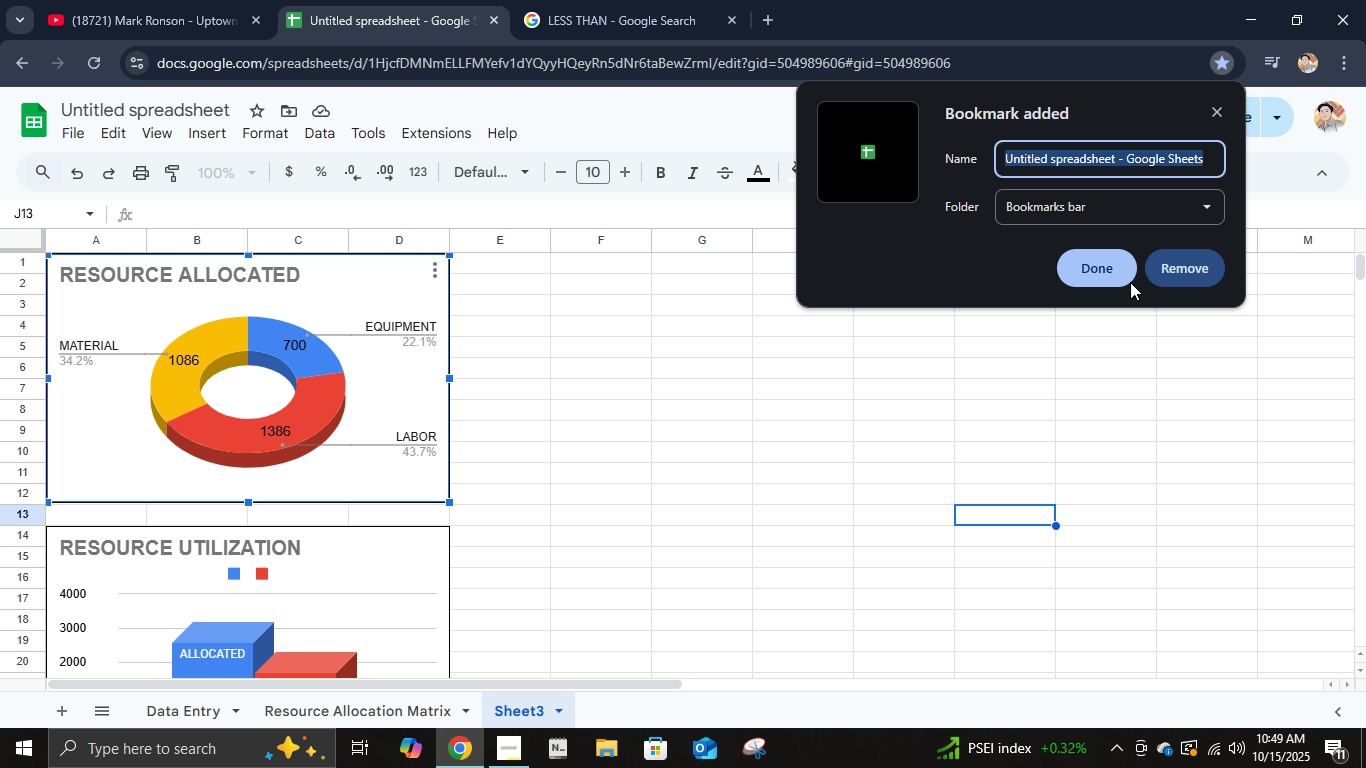 
left_click([1187, 272])
 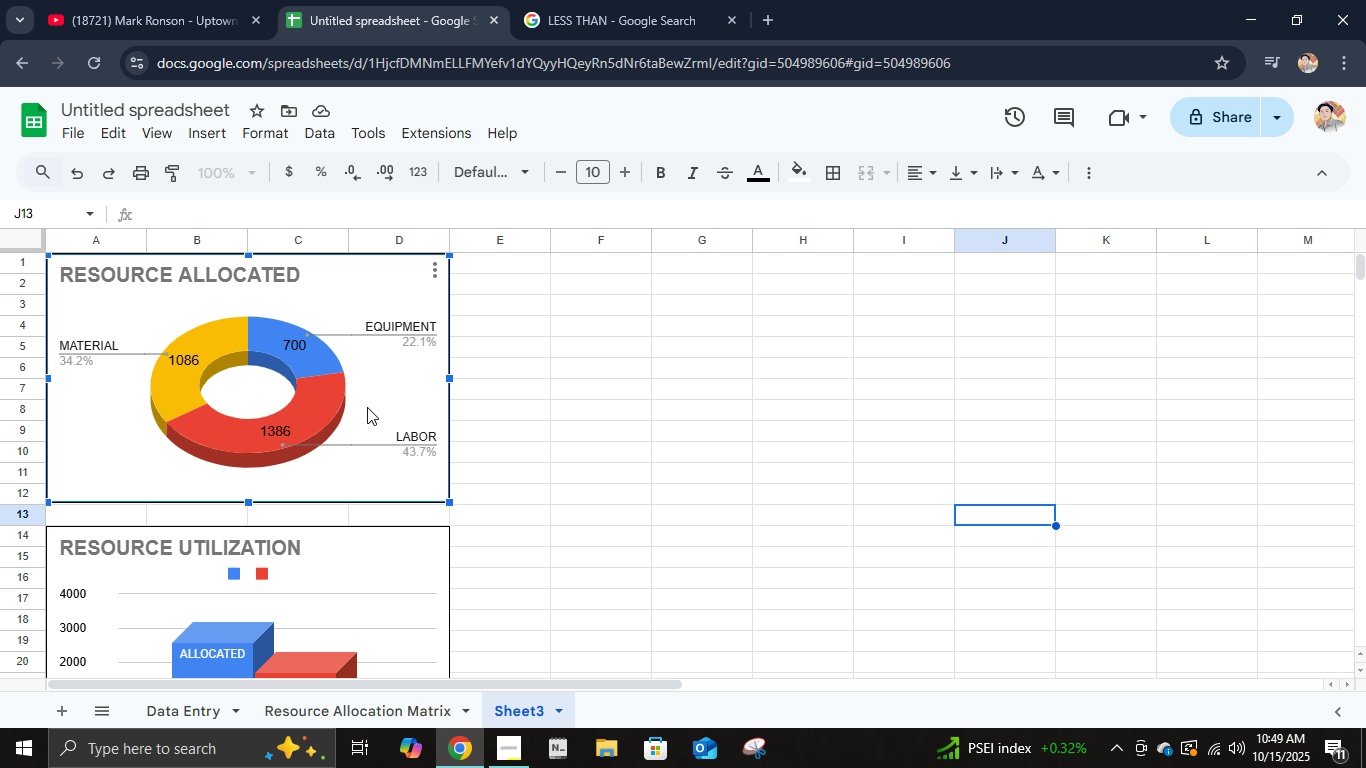 
right_click([367, 407])
 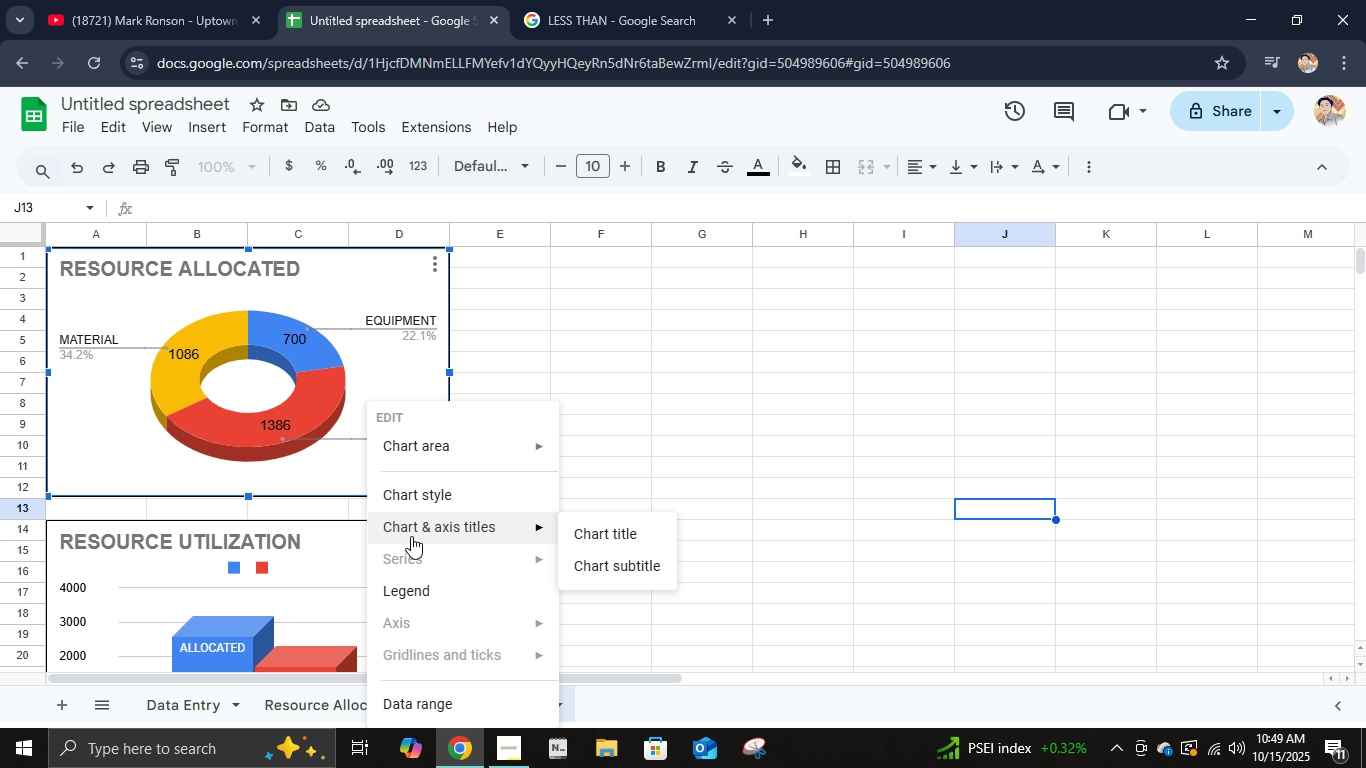 
scroll: coordinate [422, 630], scroll_direction: down, amount: 4.0
 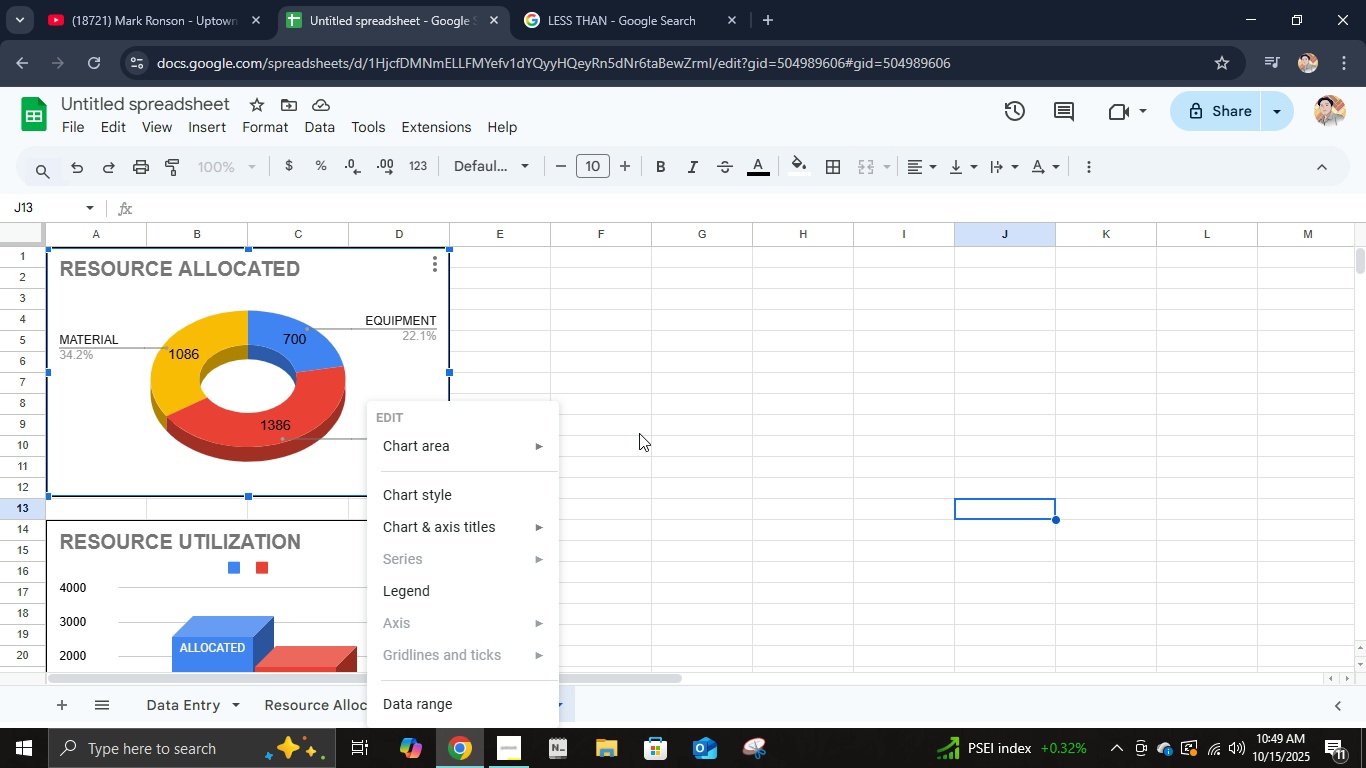 
left_click([641, 433])
 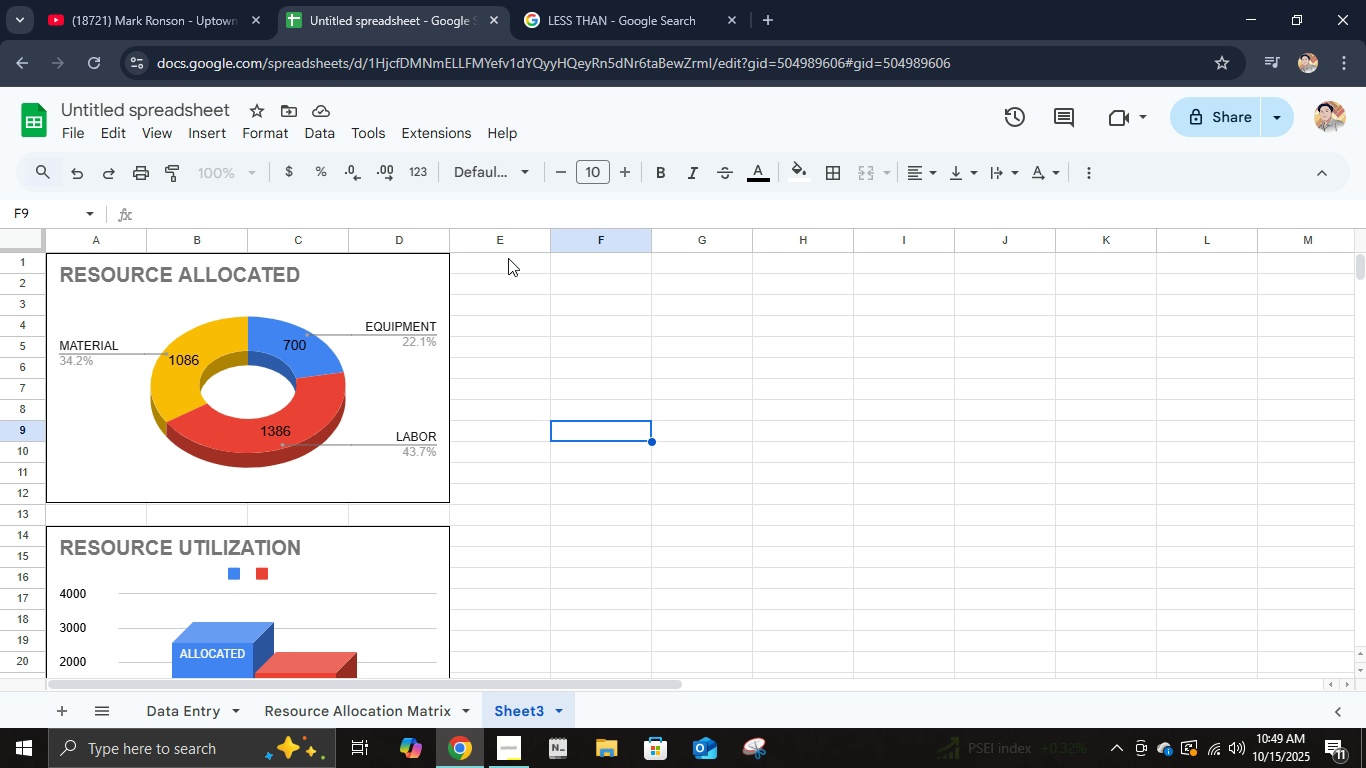 
left_click([506, 257])
 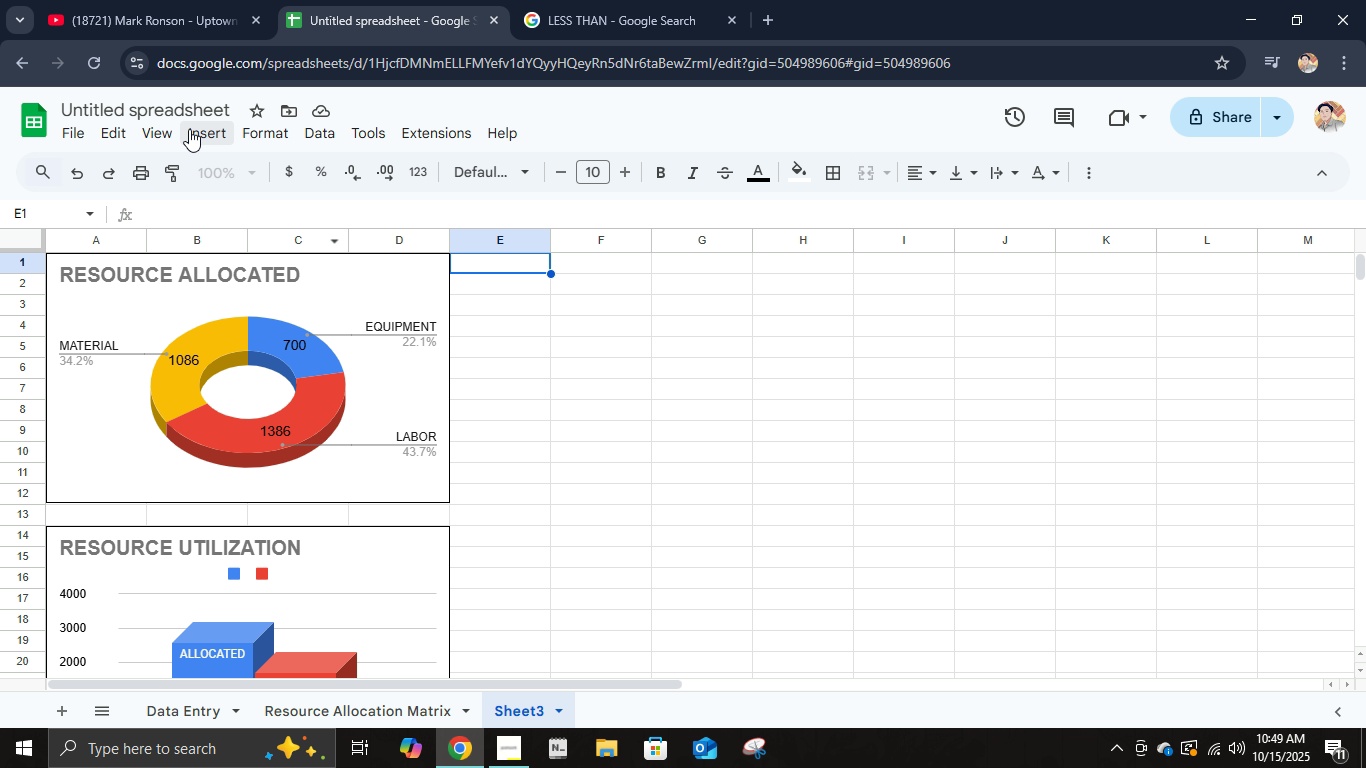 
left_click([195, 129])
 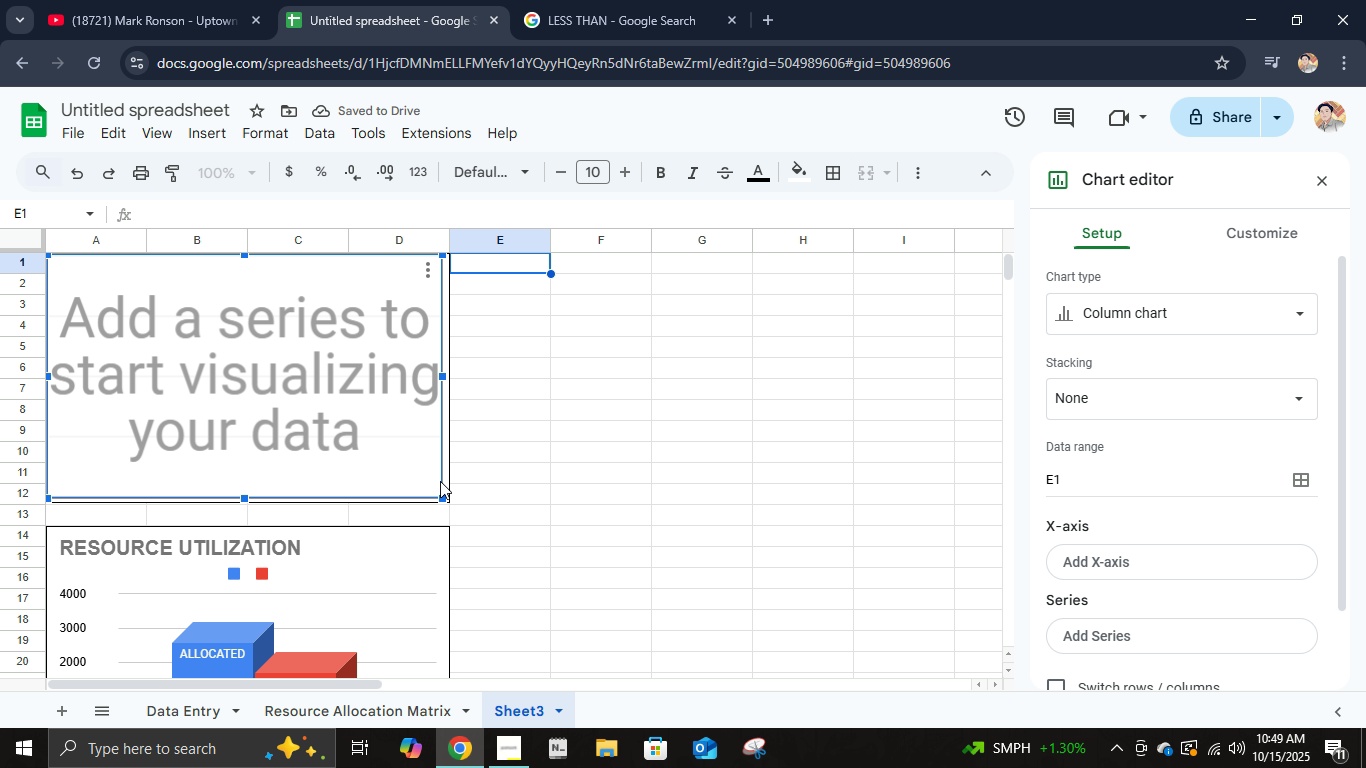 
wait(11.68)
 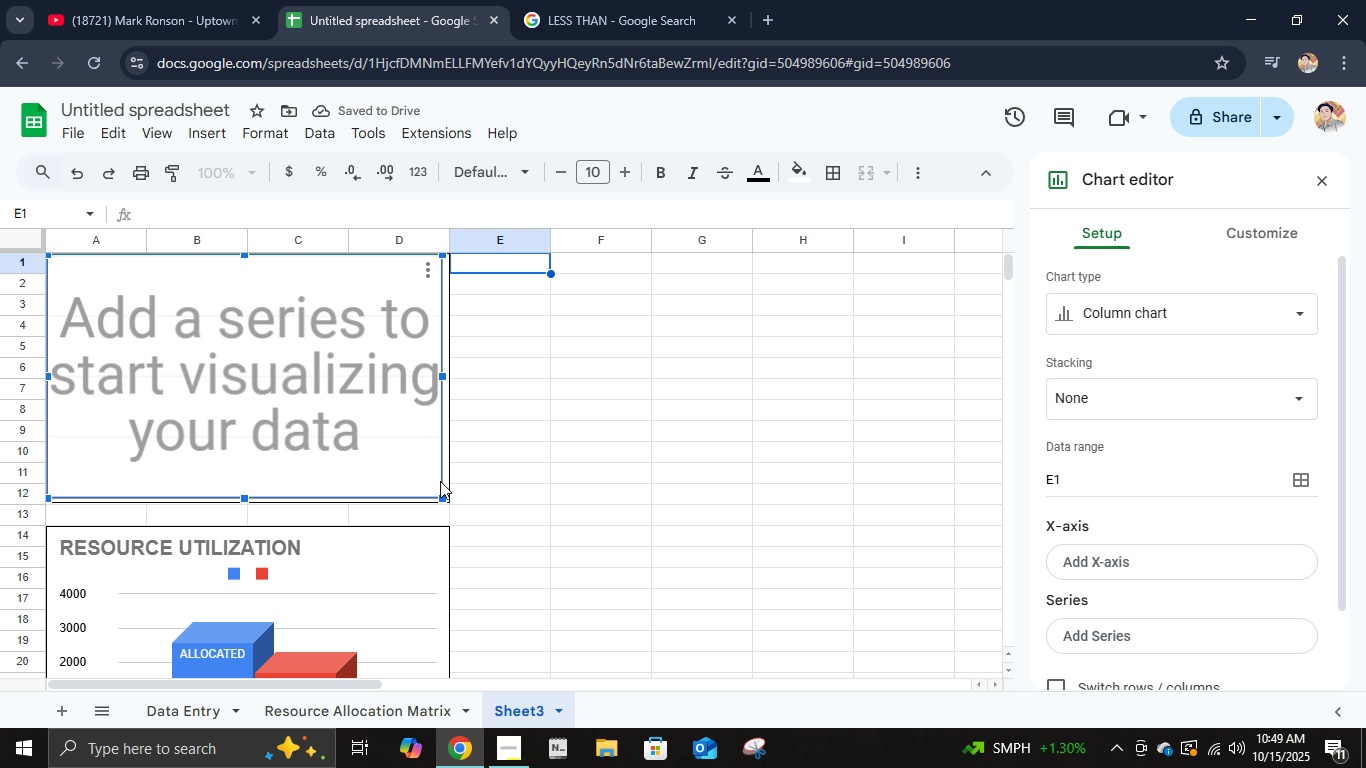 
left_click([1183, 321])
 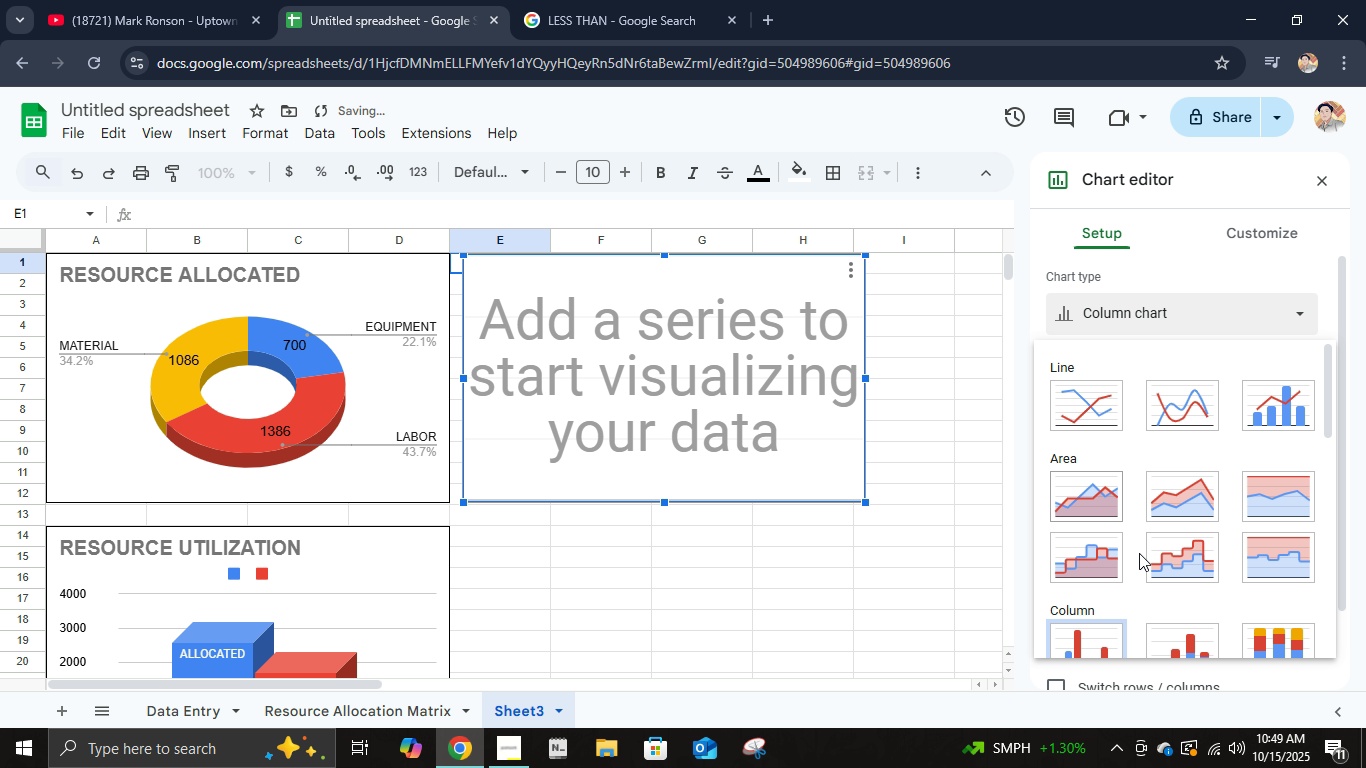 
scroll: coordinate [1135, 570], scroll_direction: down, amount: 2.0
 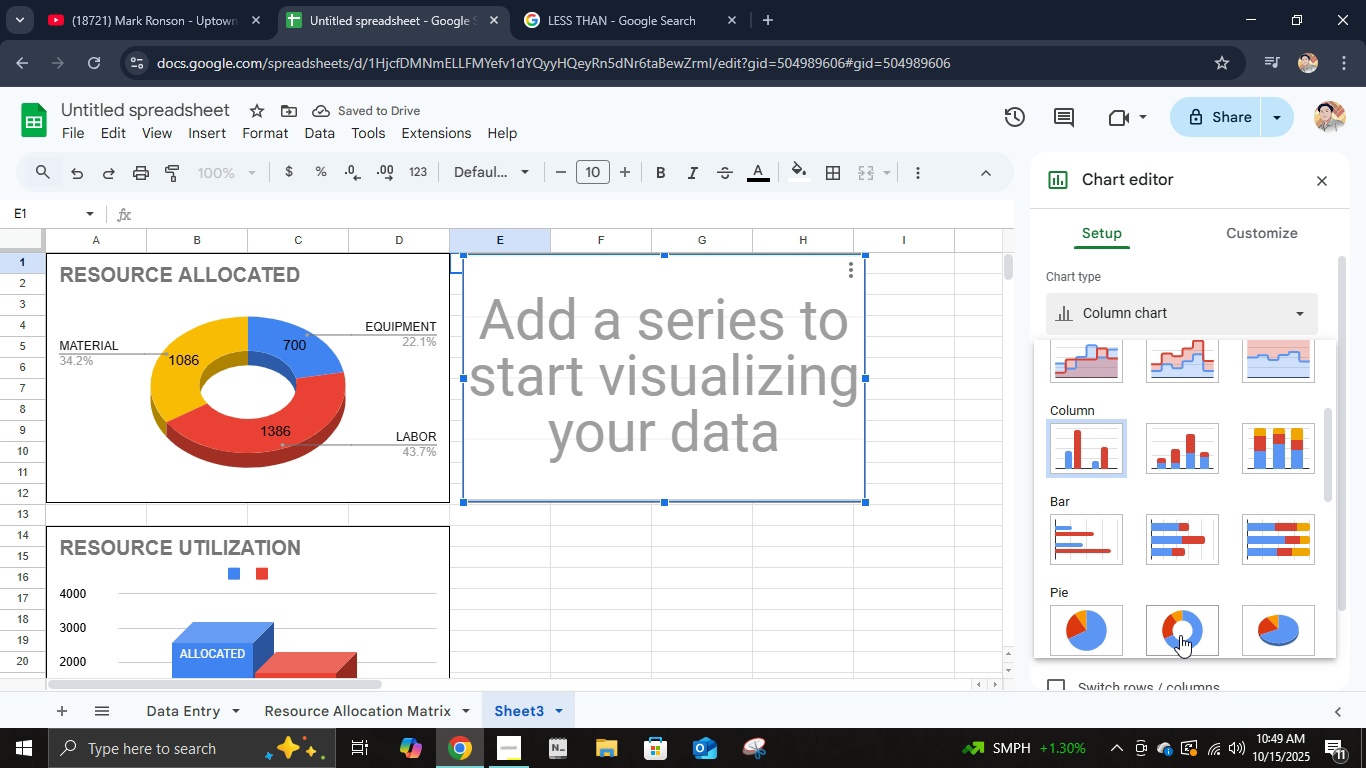 
left_click([1180, 637])
 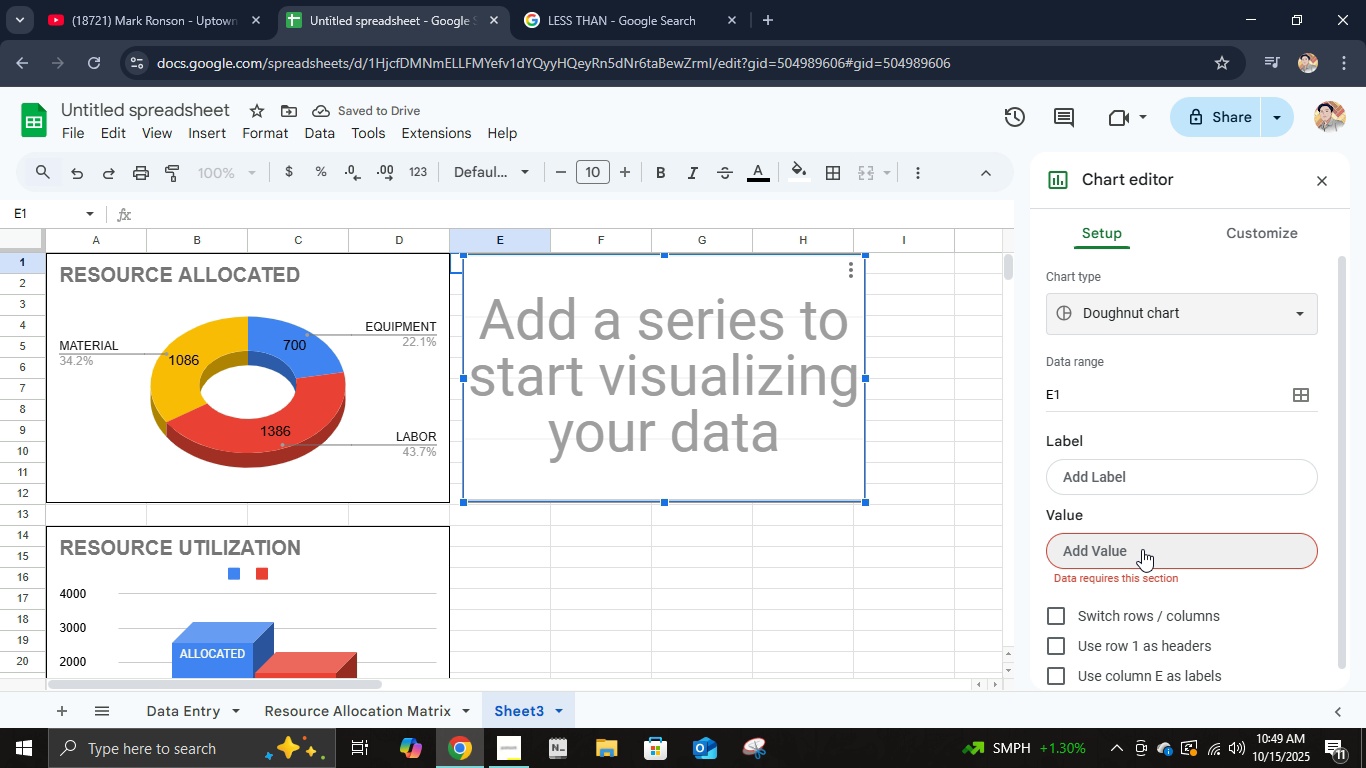 
left_click([1142, 549])
 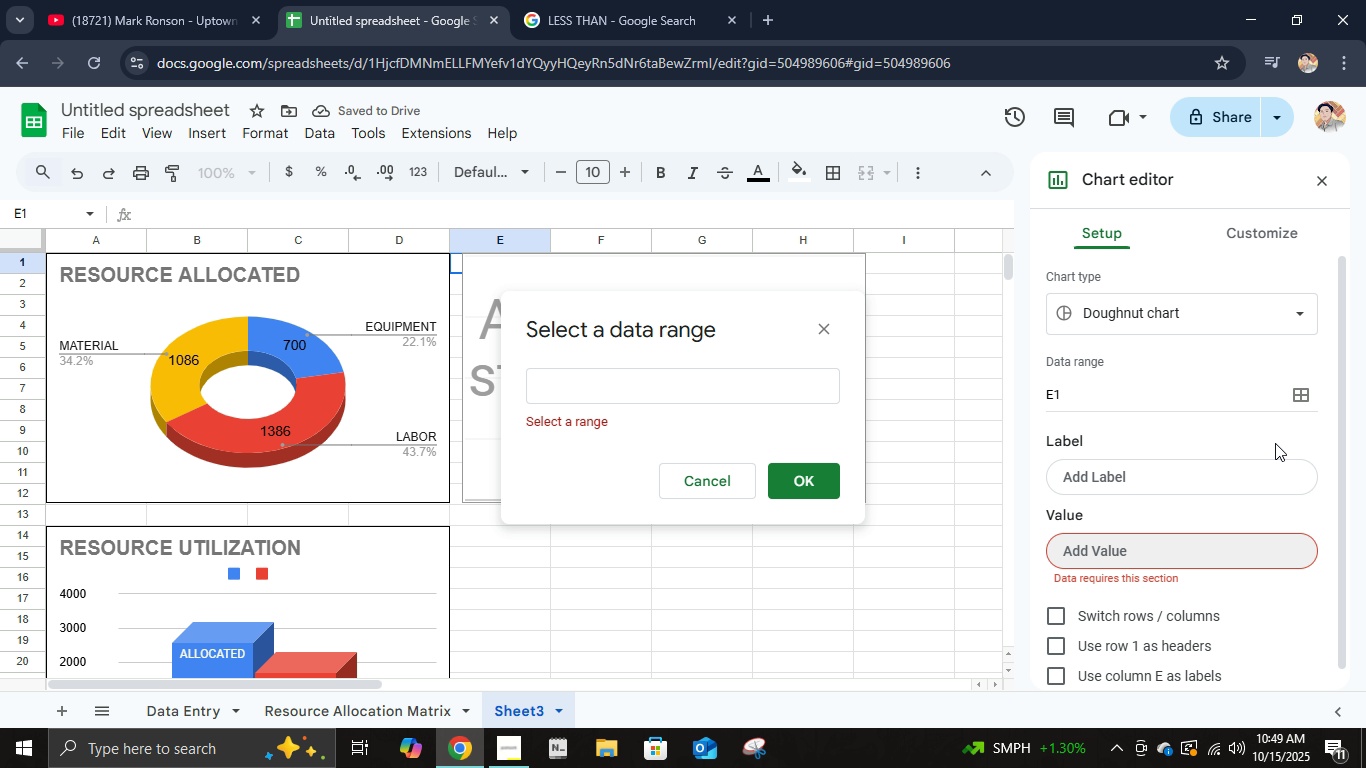 
left_click([1274, 476])
 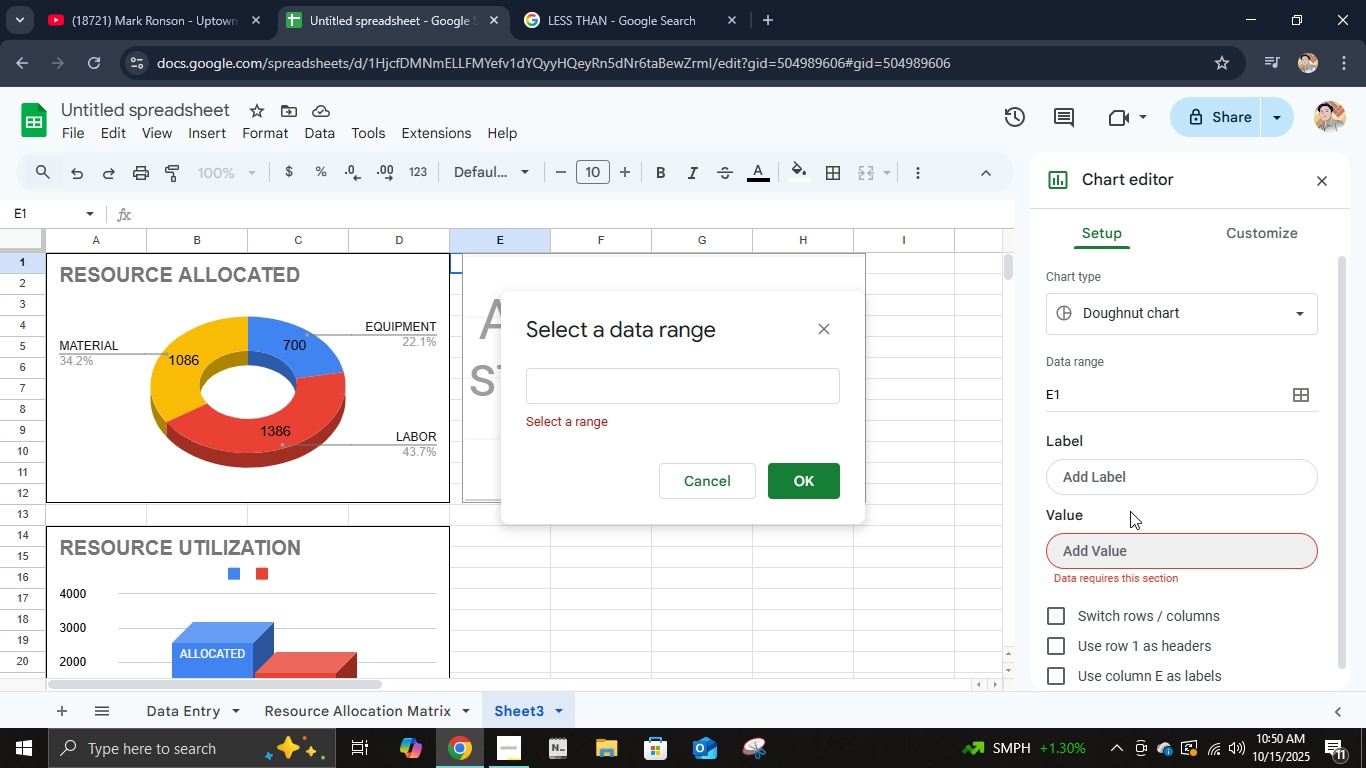 
double_click([1143, 470])
 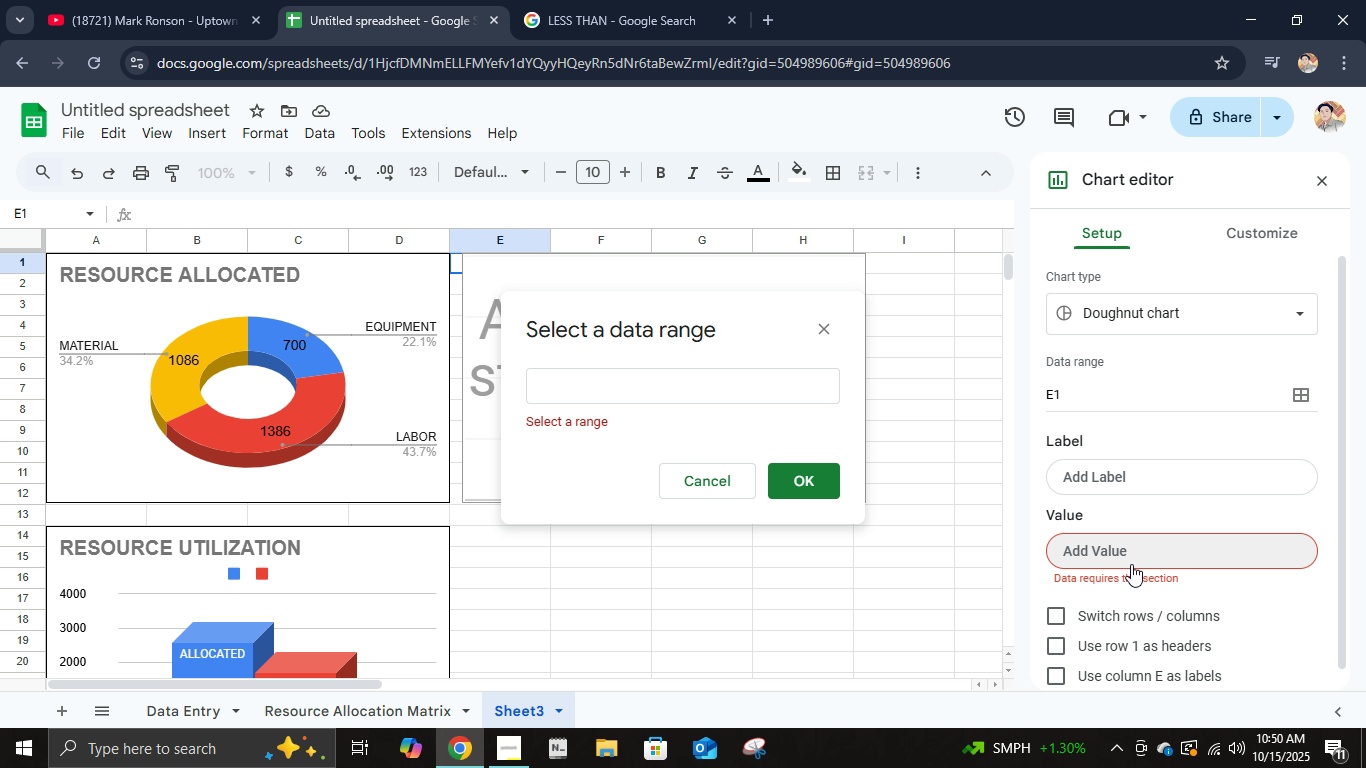 
left_click([1127, 552])
 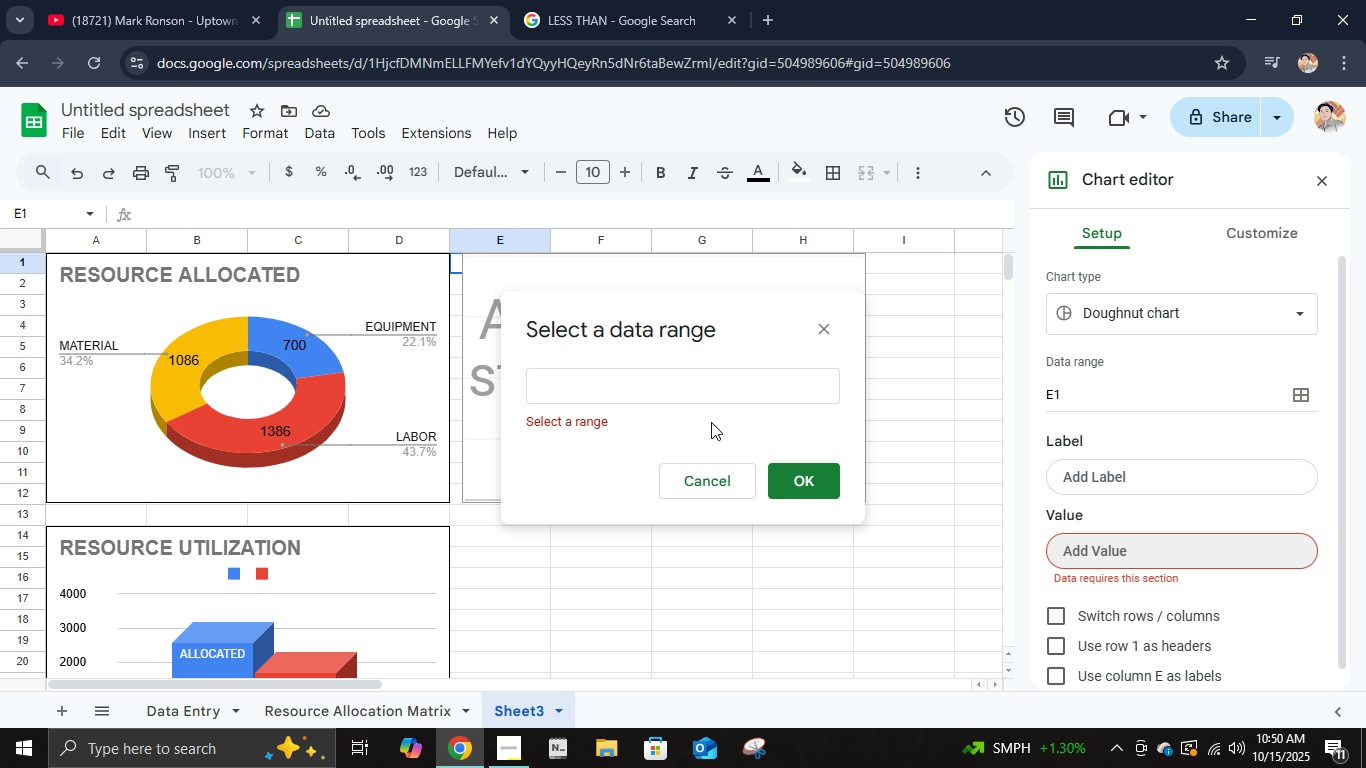 
left_click([702, 395])
 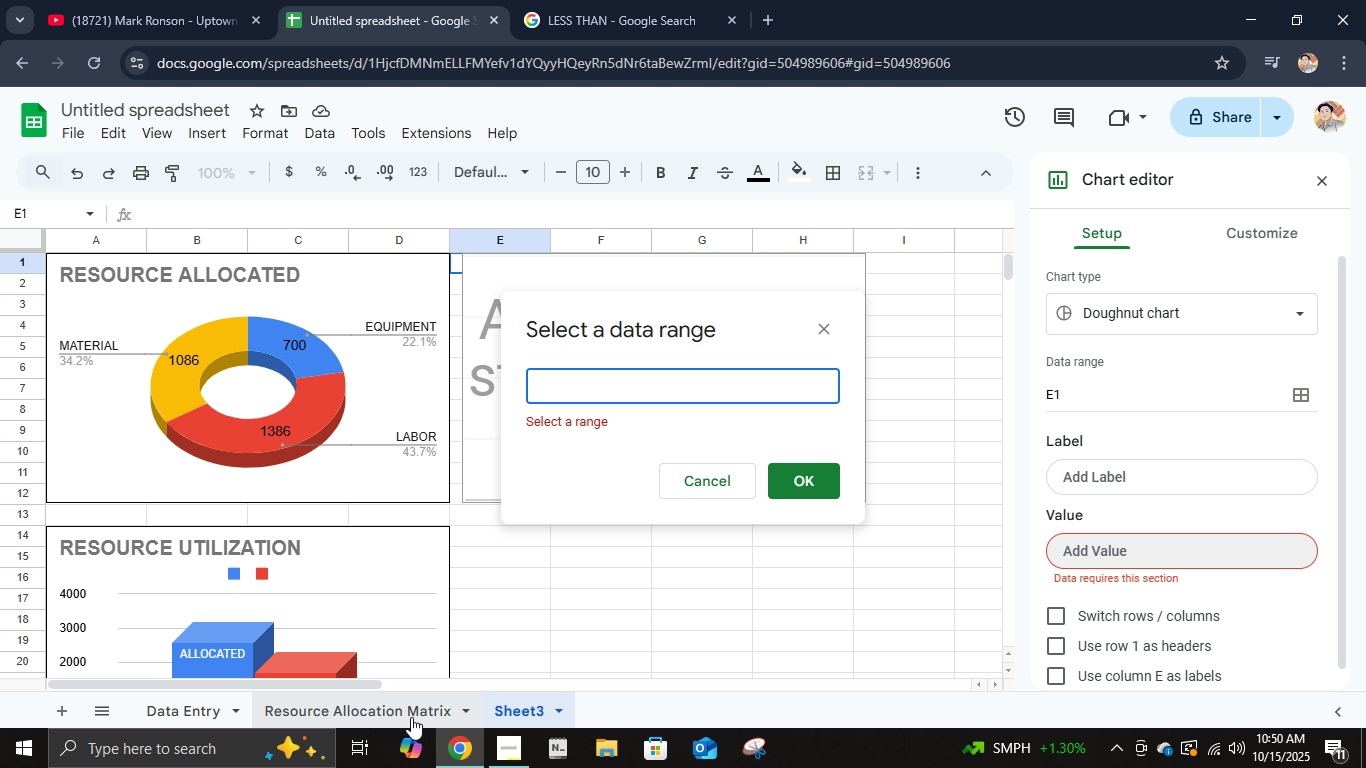 
left_click([411, 717])
 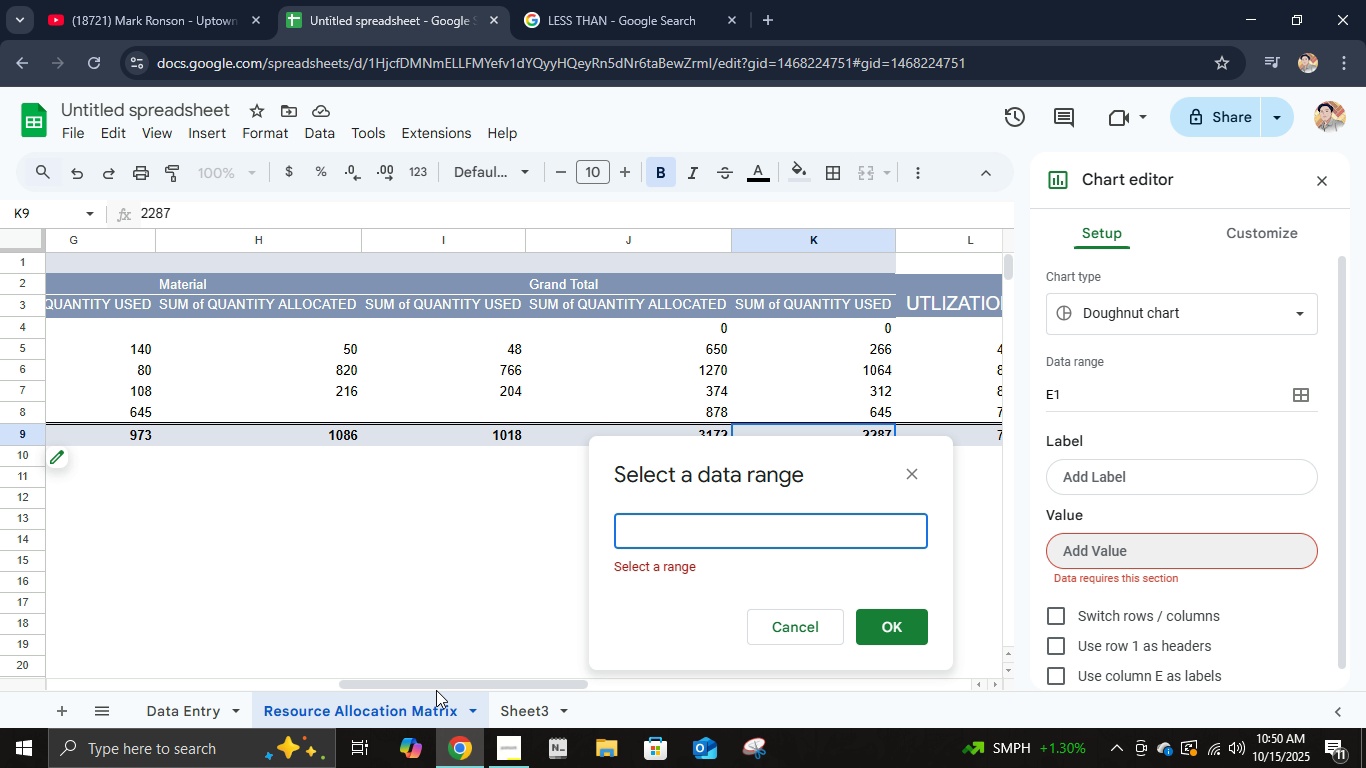 
wait(9.0)
 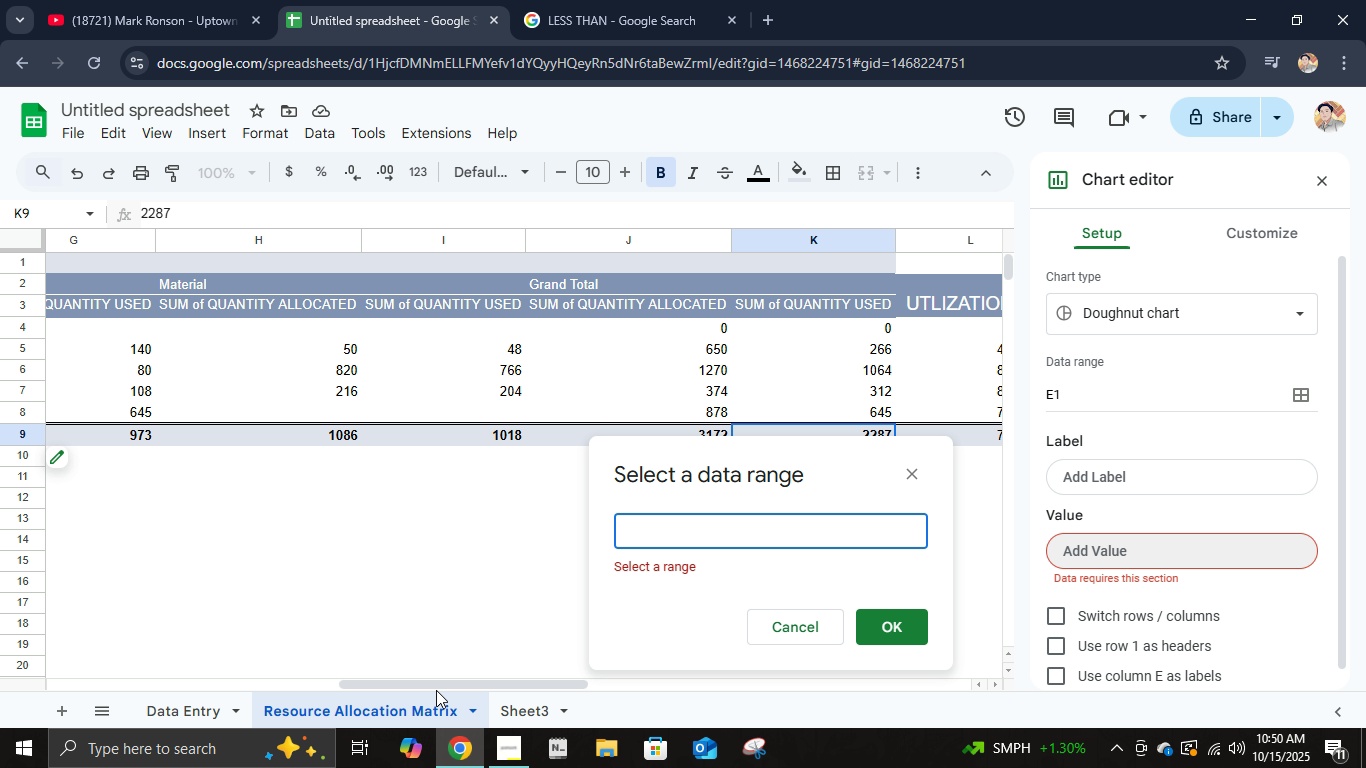 
left_click([407, 438])
 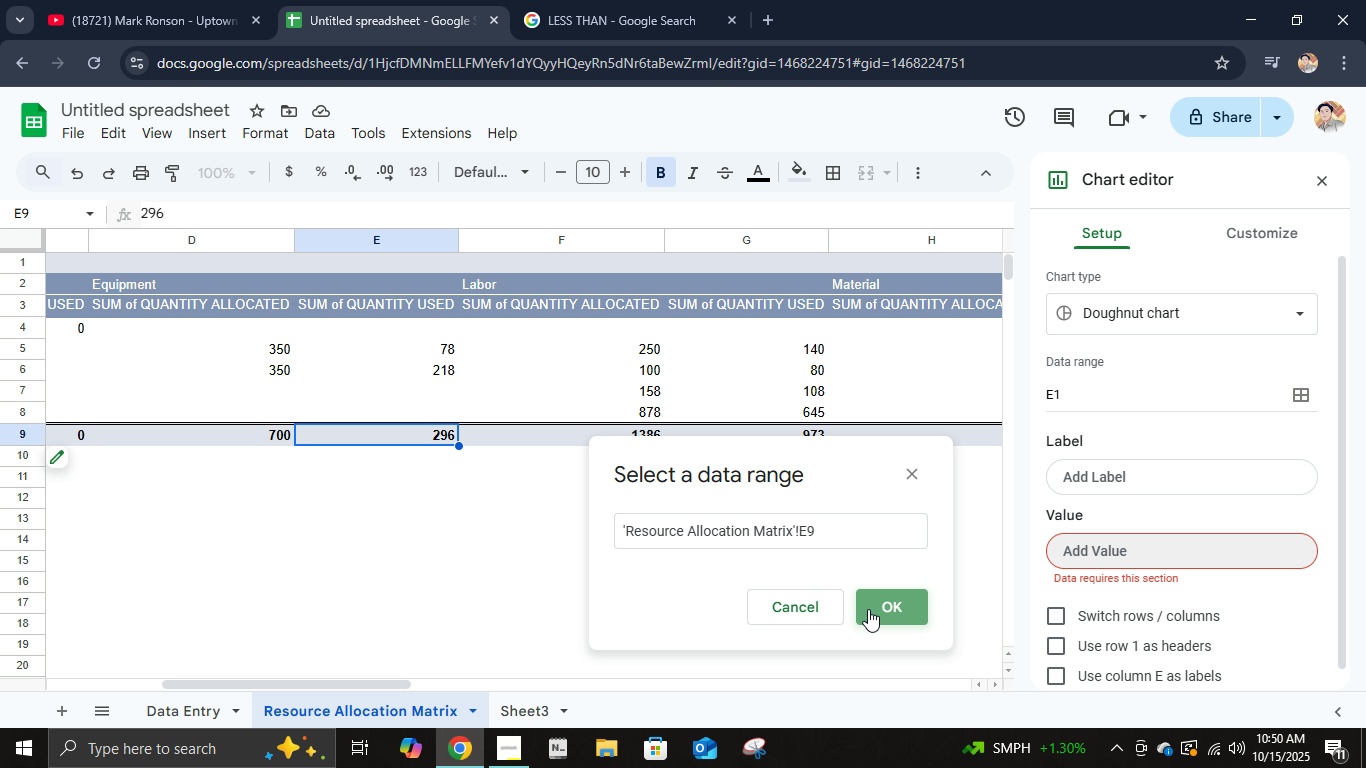 
left_click([868, 609])
 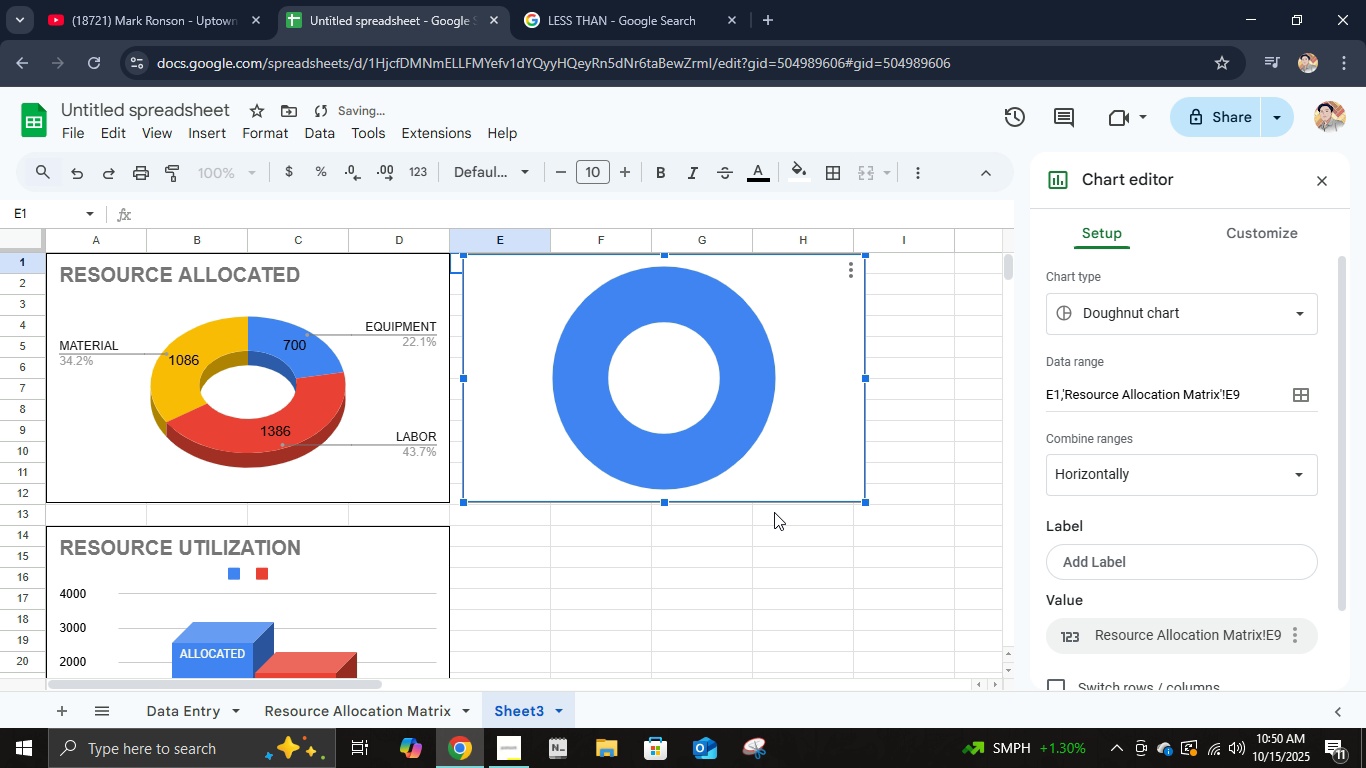 
scroll: coordinate [1124, 631], scroll_direction: down, amount: 2.0
 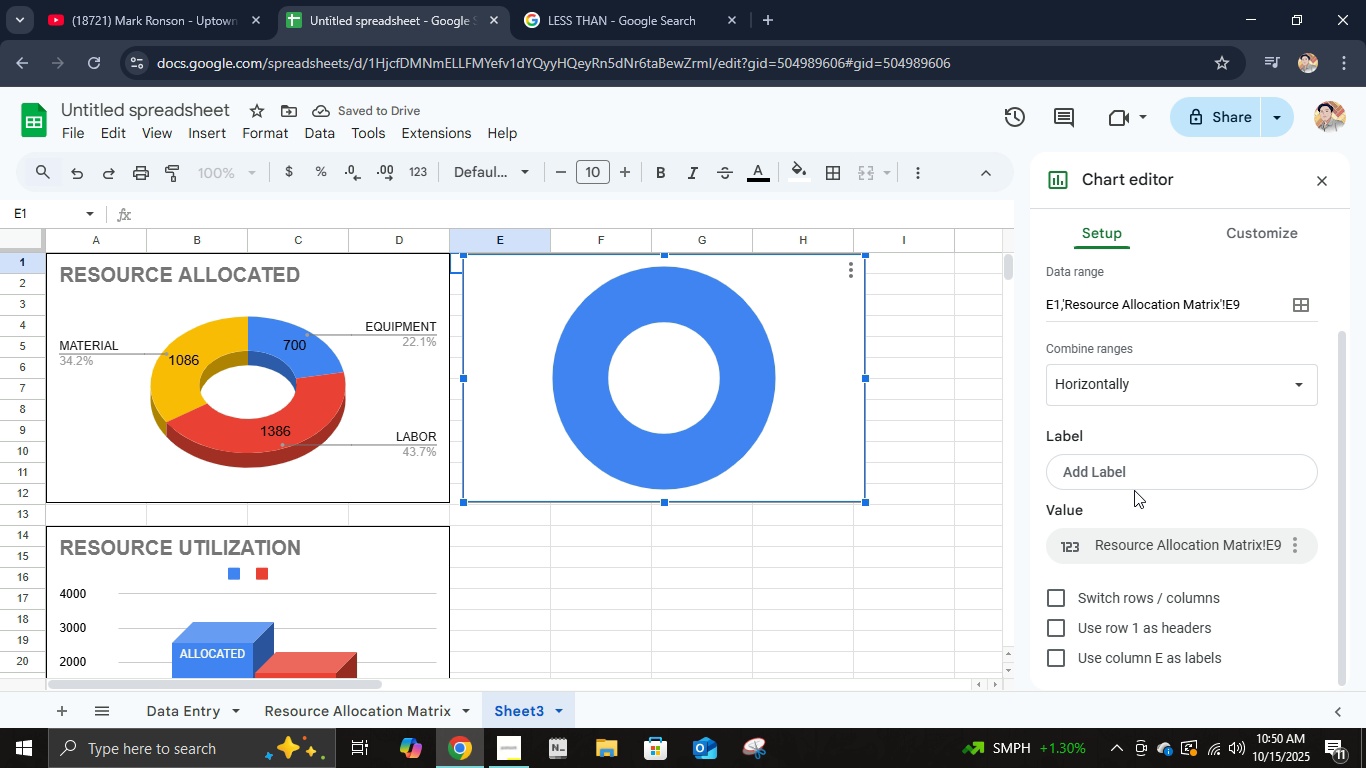 
left_click([1134, 471])
 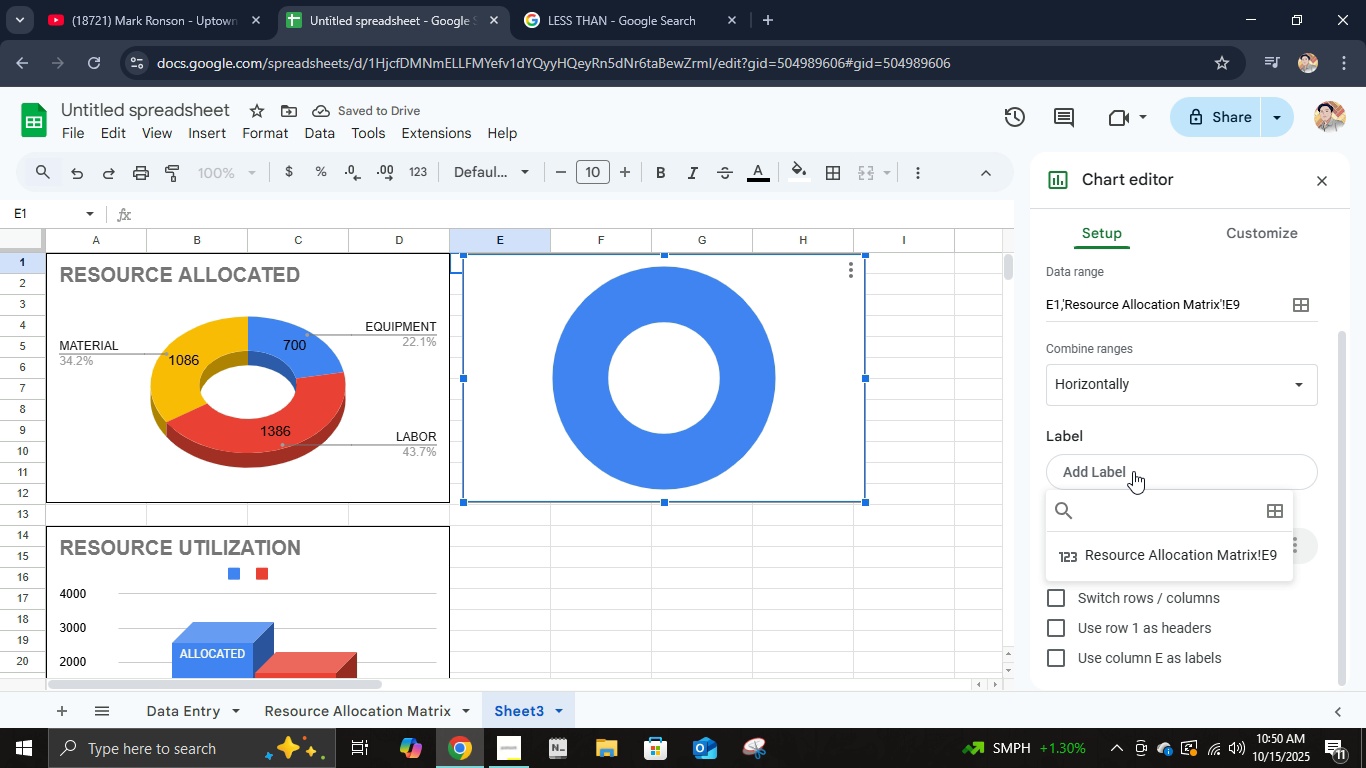 
scroll: coordinate [1132, 471], scroll_direction: down, amount: 2.0
 